 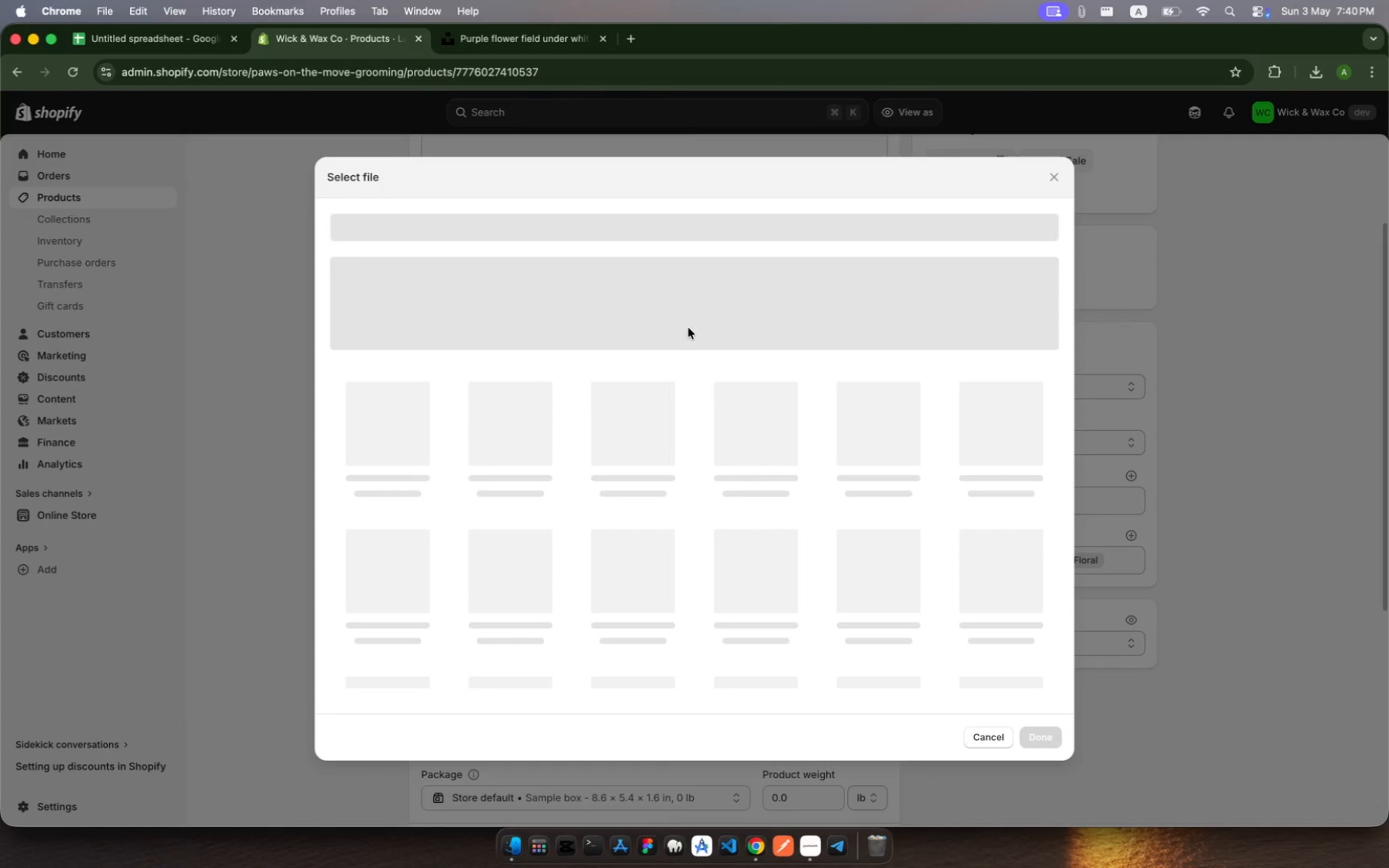 
scroll: coordinate [657, 308], scroll_direction: up, amount: 70.0
 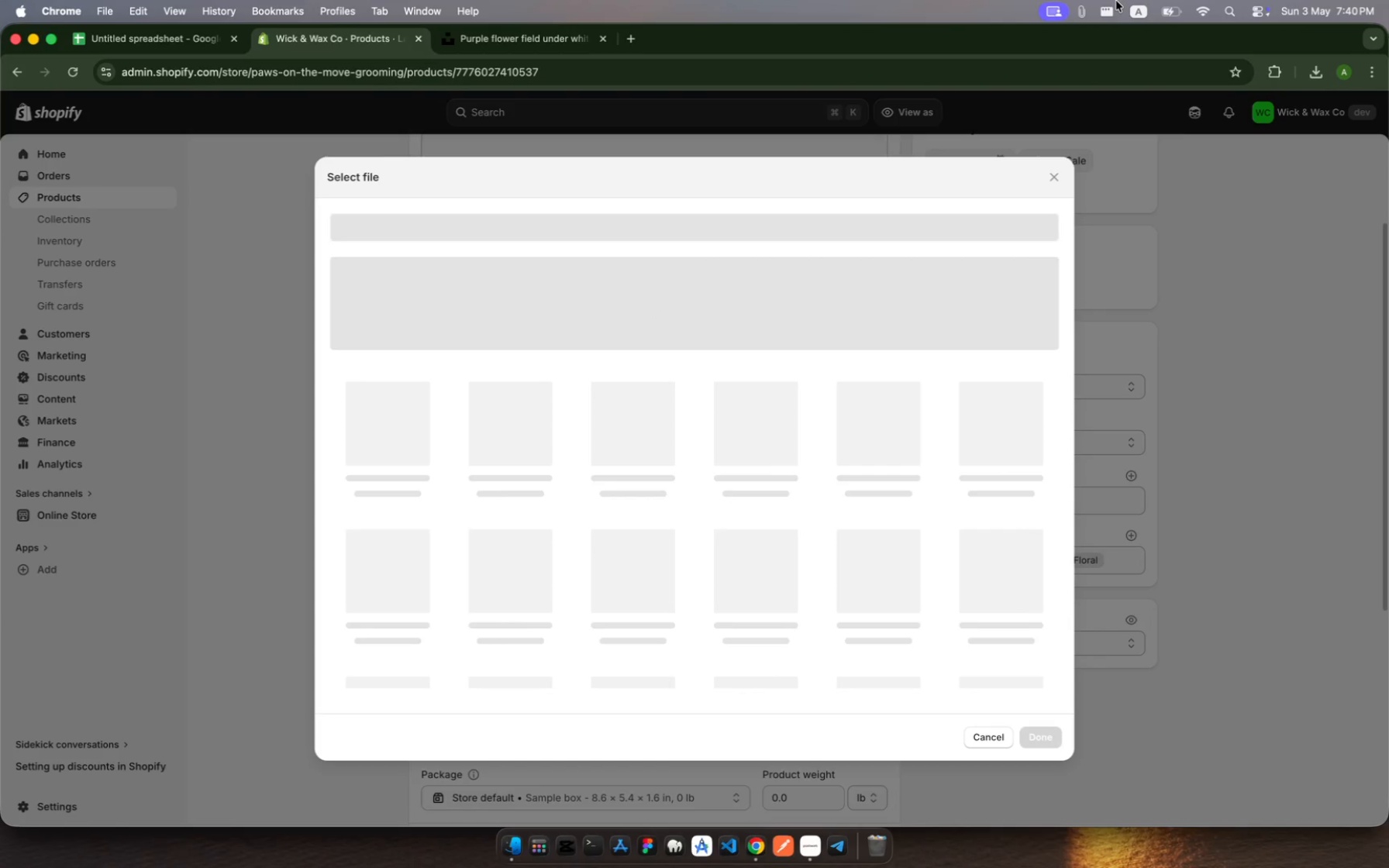 
wait(8.96)
 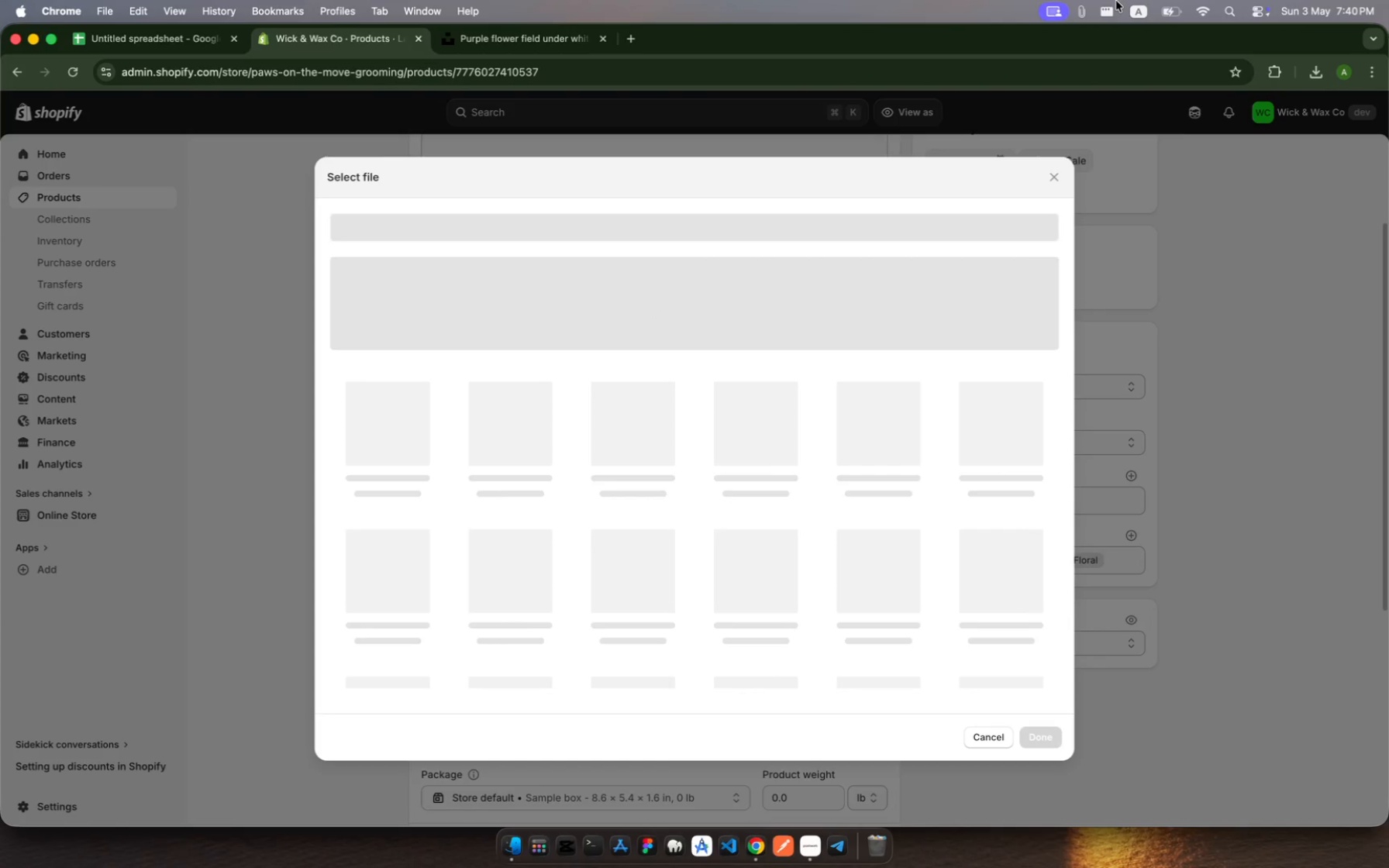 
scroll: coordinate [965, 337], scroll_direction: up, amount: 3.0
 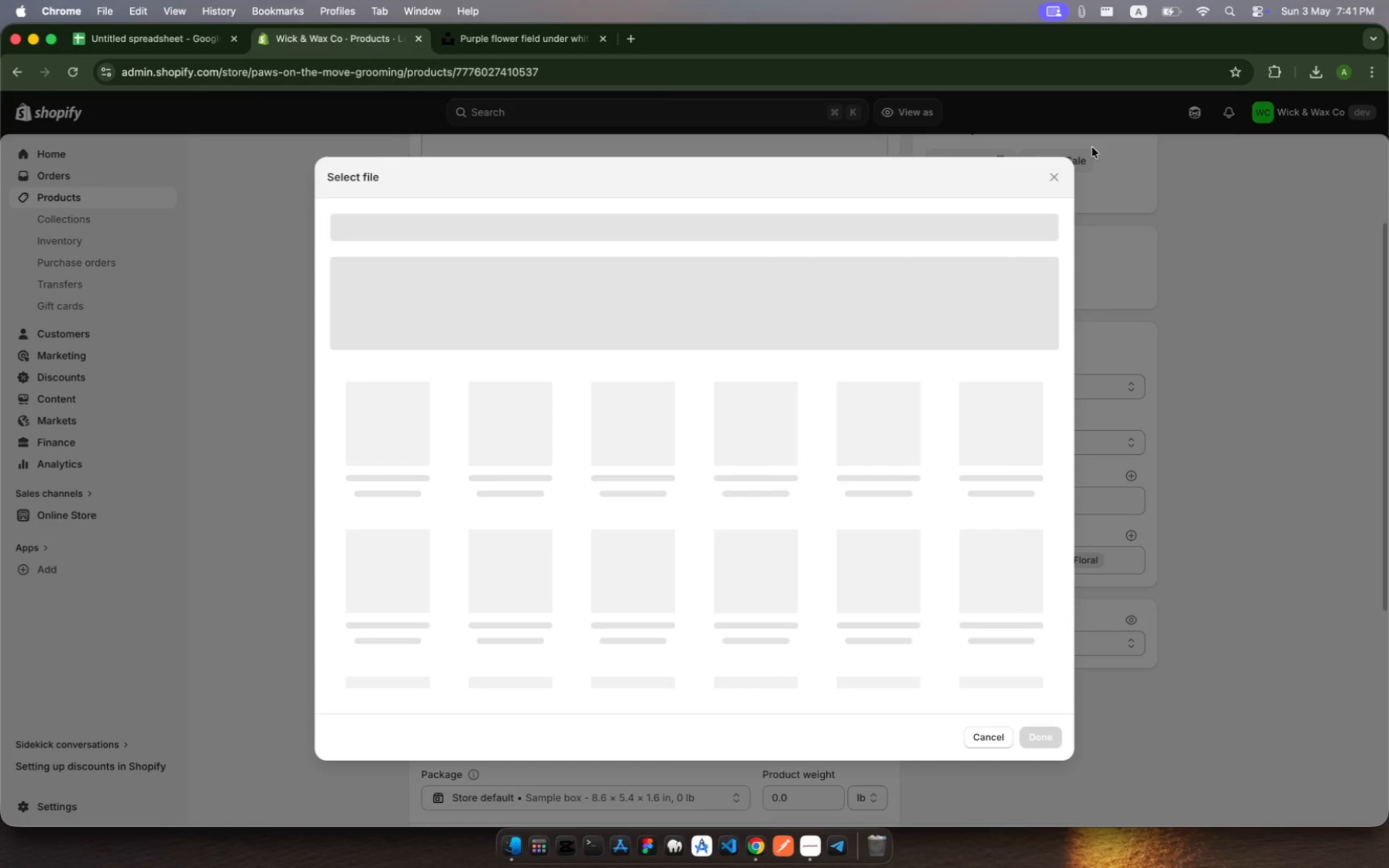 
wait(28.7)
 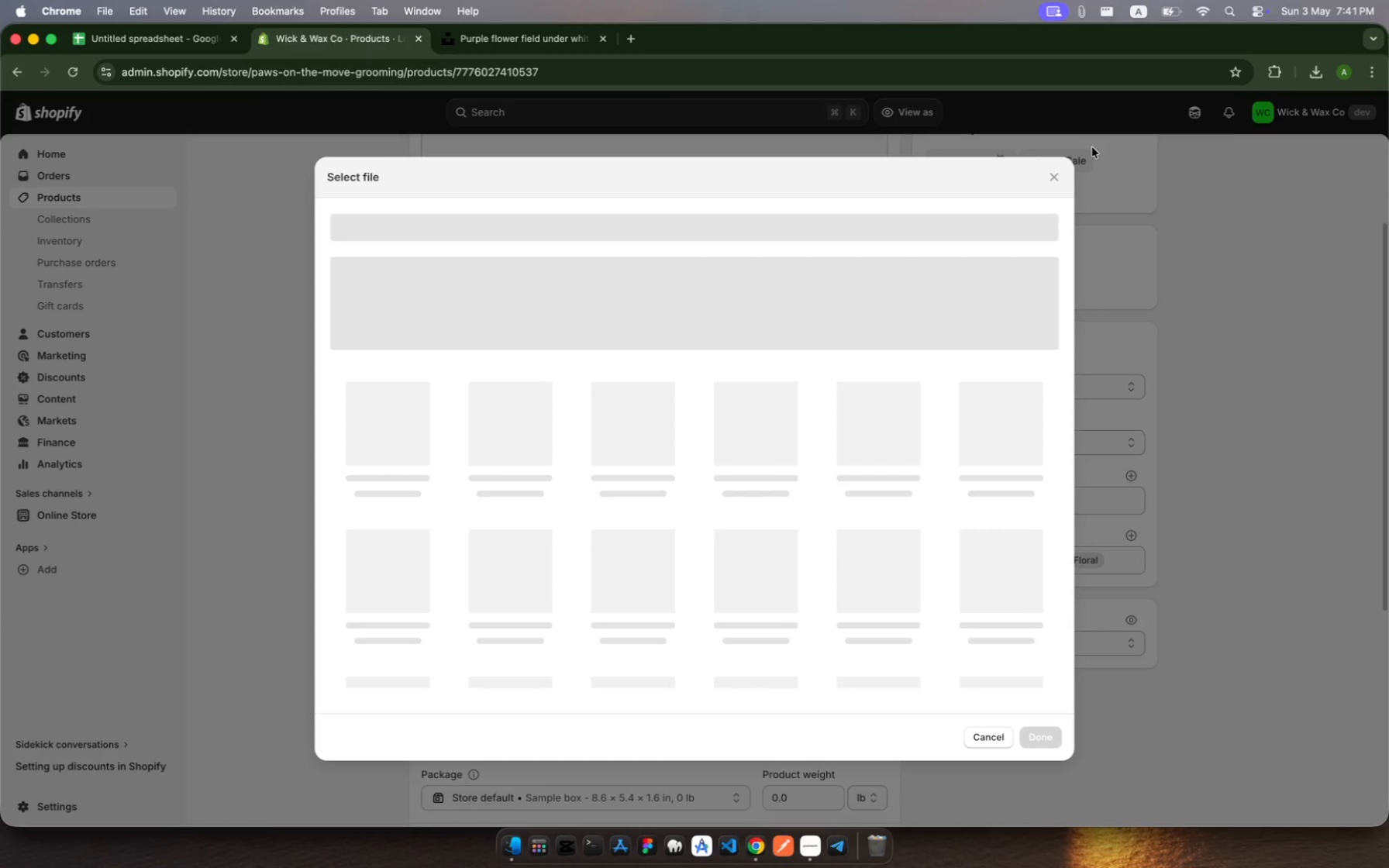 
left_click([1059, 177])
 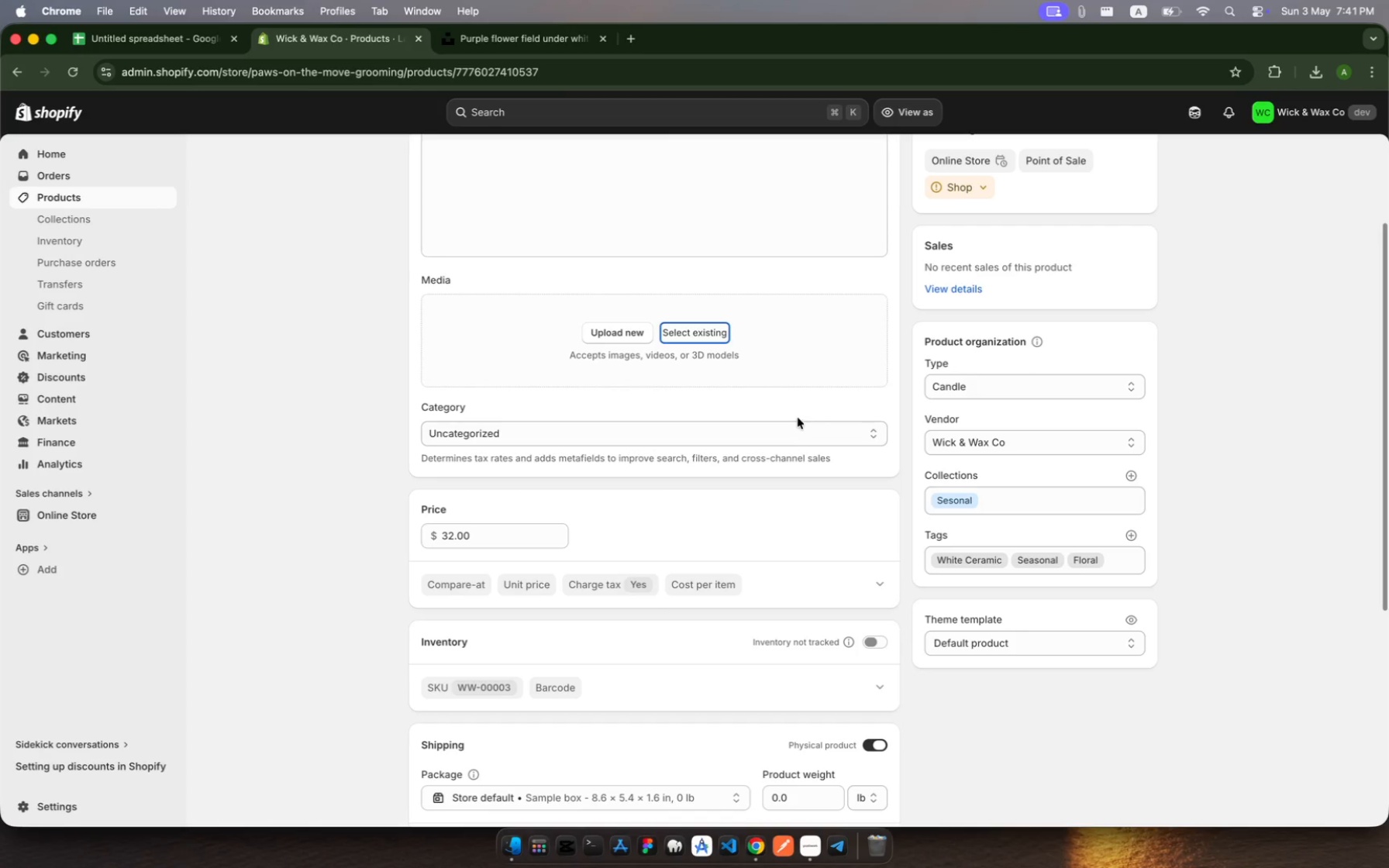 
left_click([690, 319])
 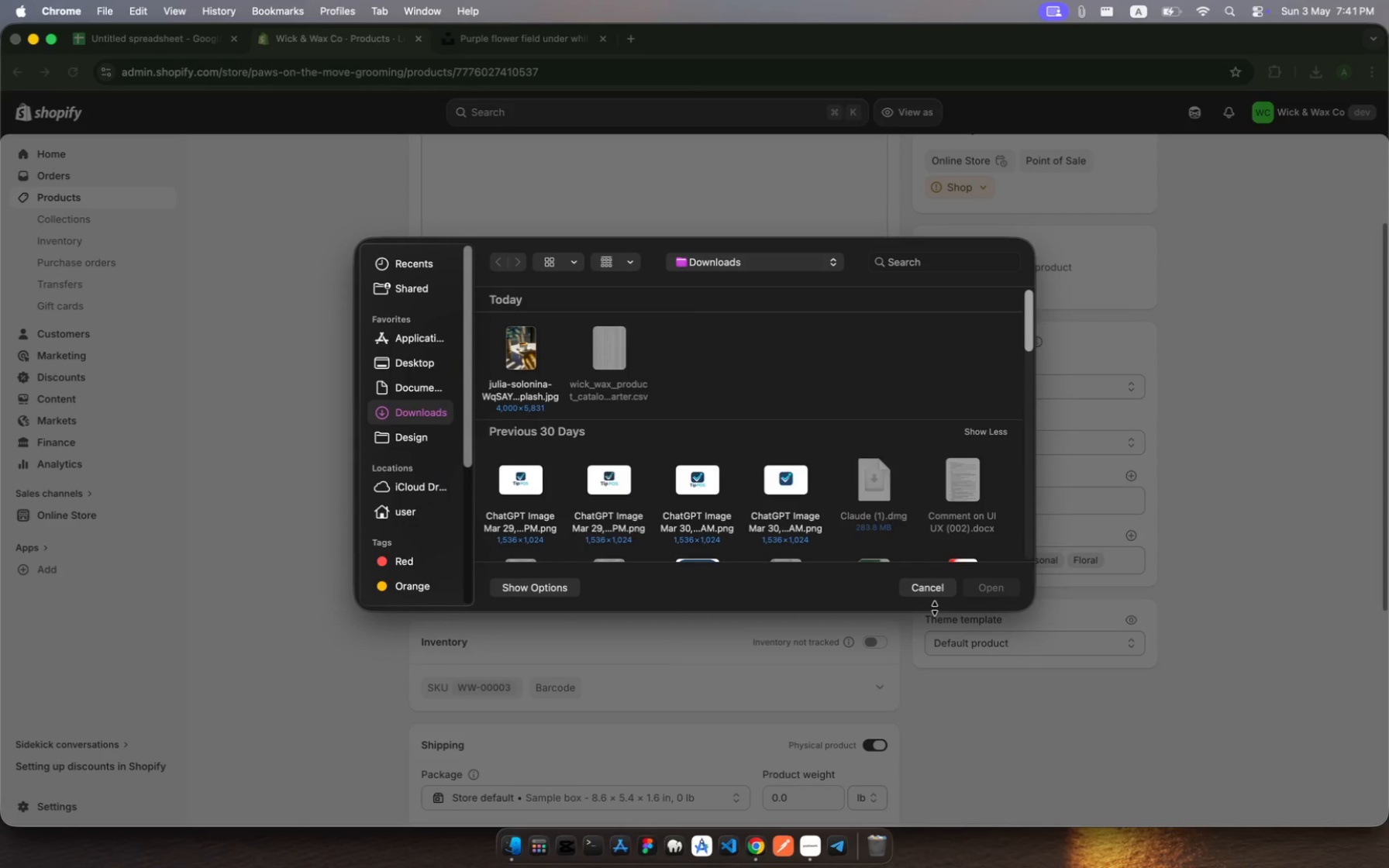 
left_click([941, 587])
 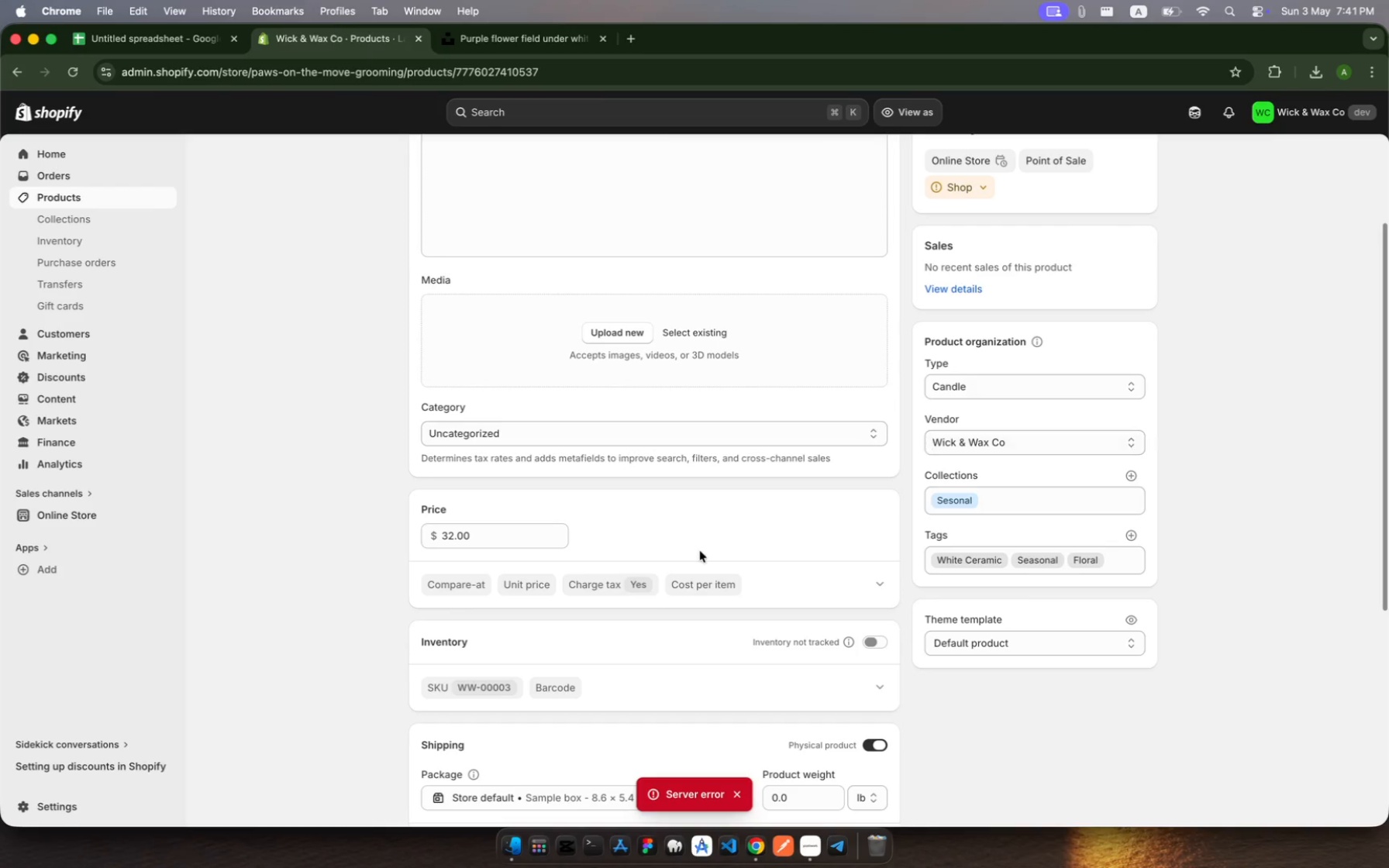 
wait(14.5)
 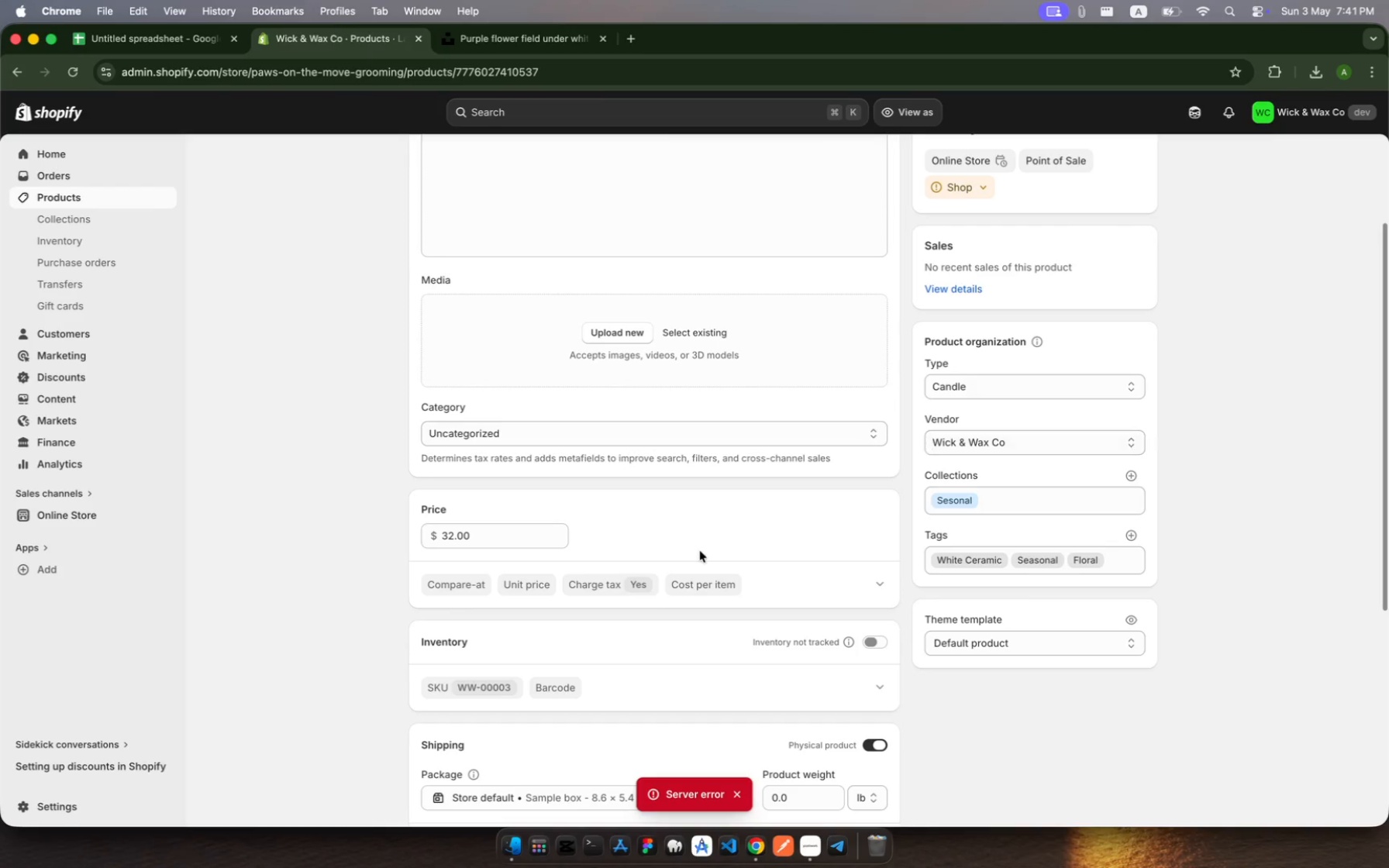 
left_click([692, 333])
 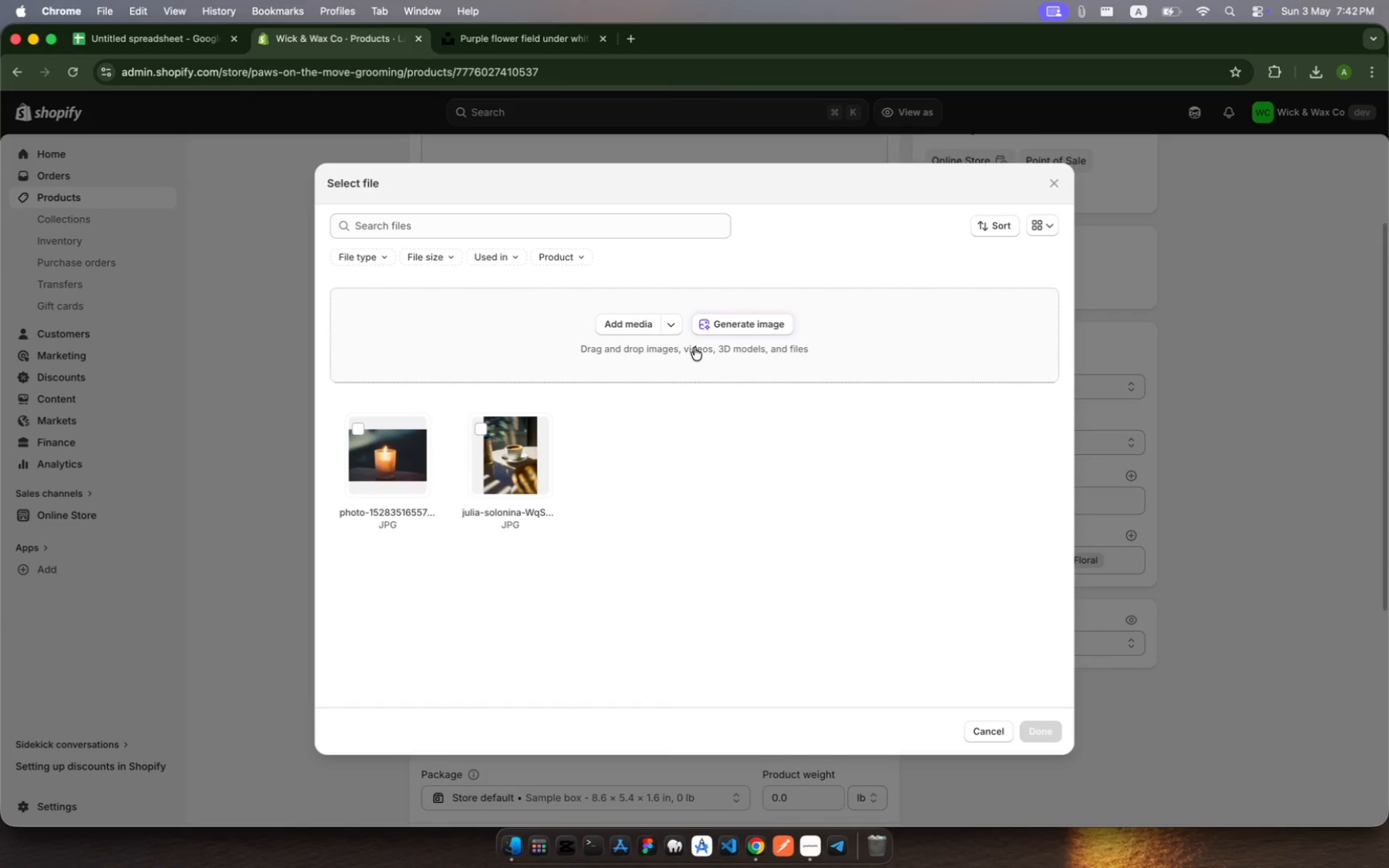 
wait(30.5)
 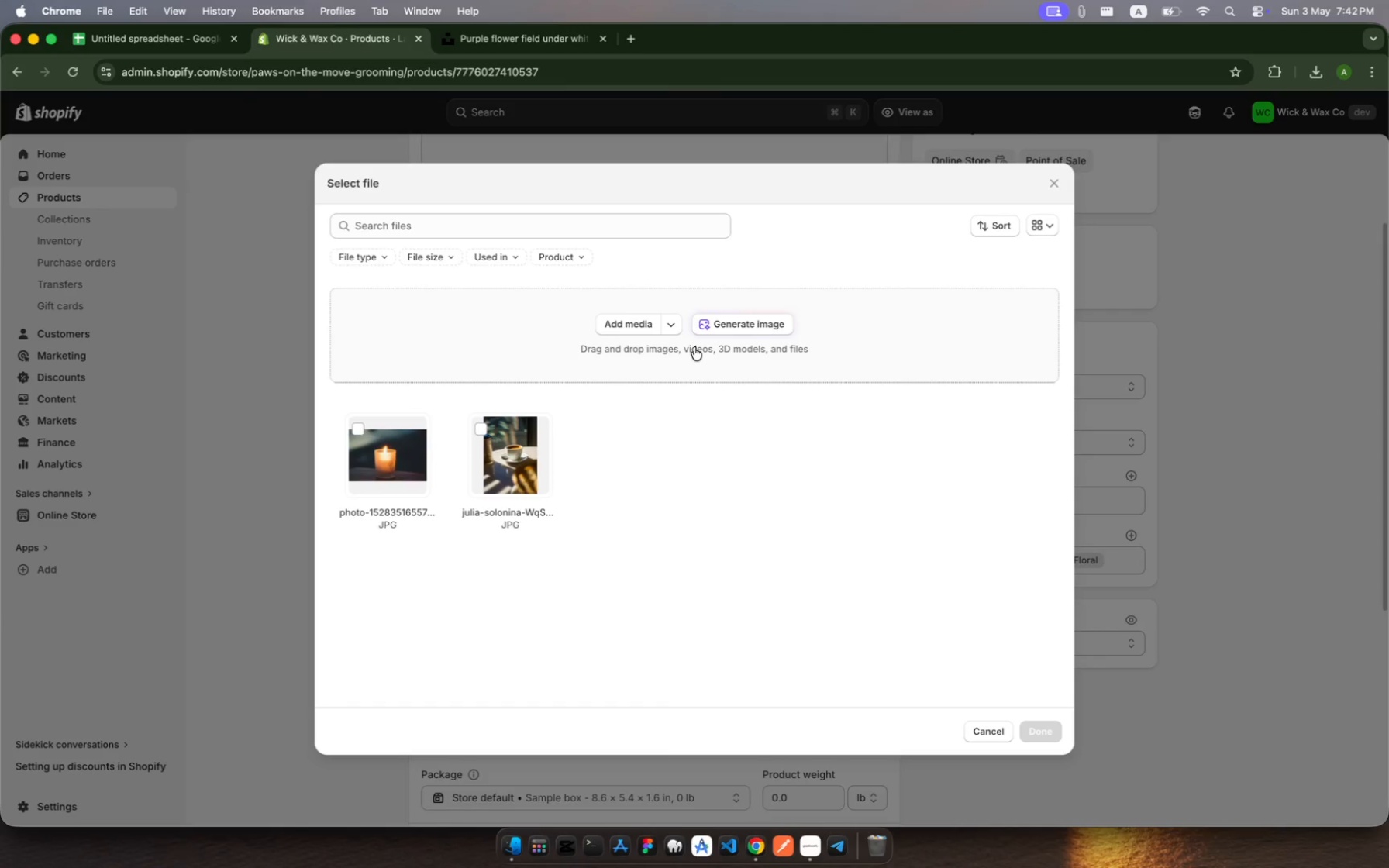 
left_click([1043, 227])
 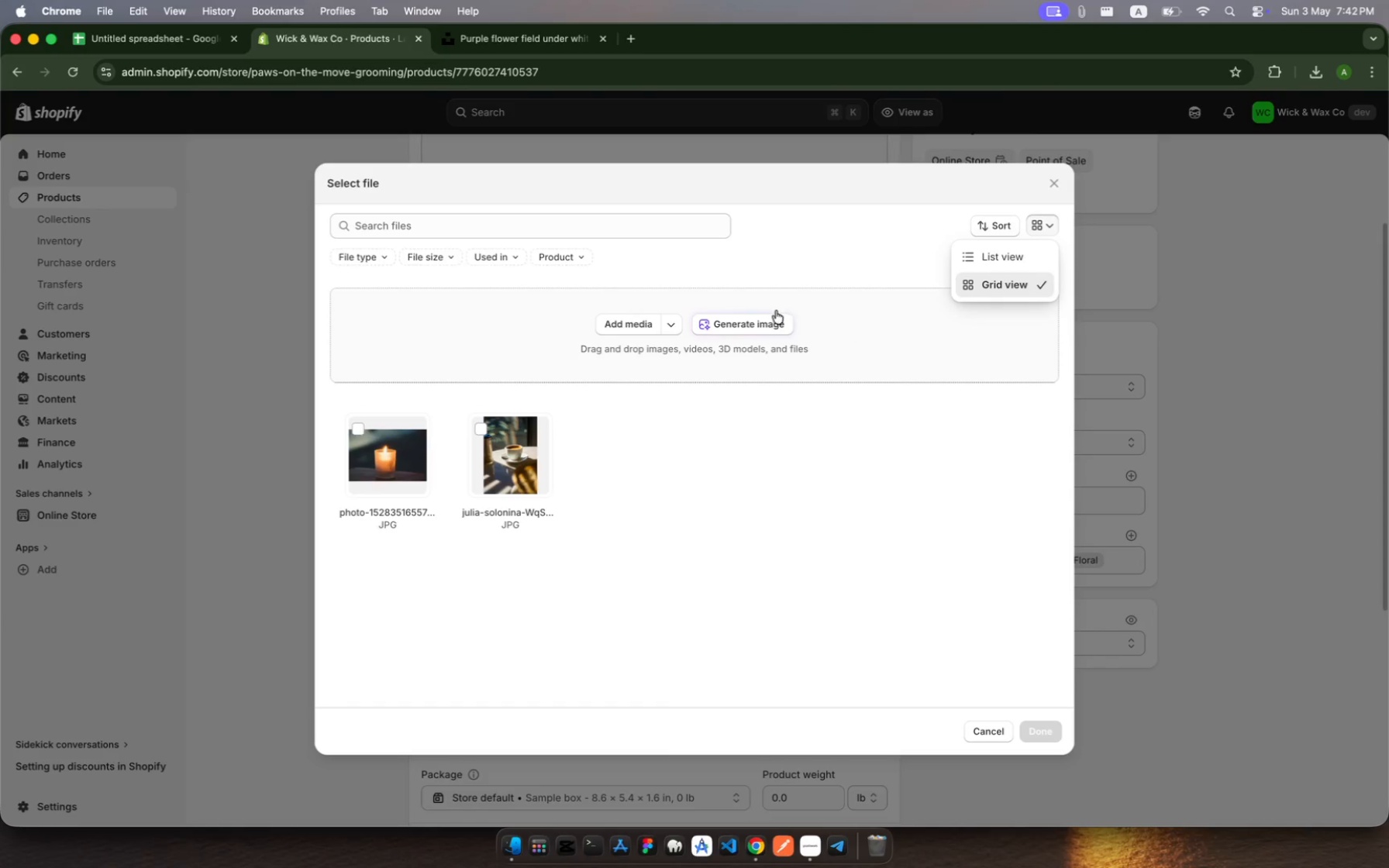 
left_click([636, 321])
 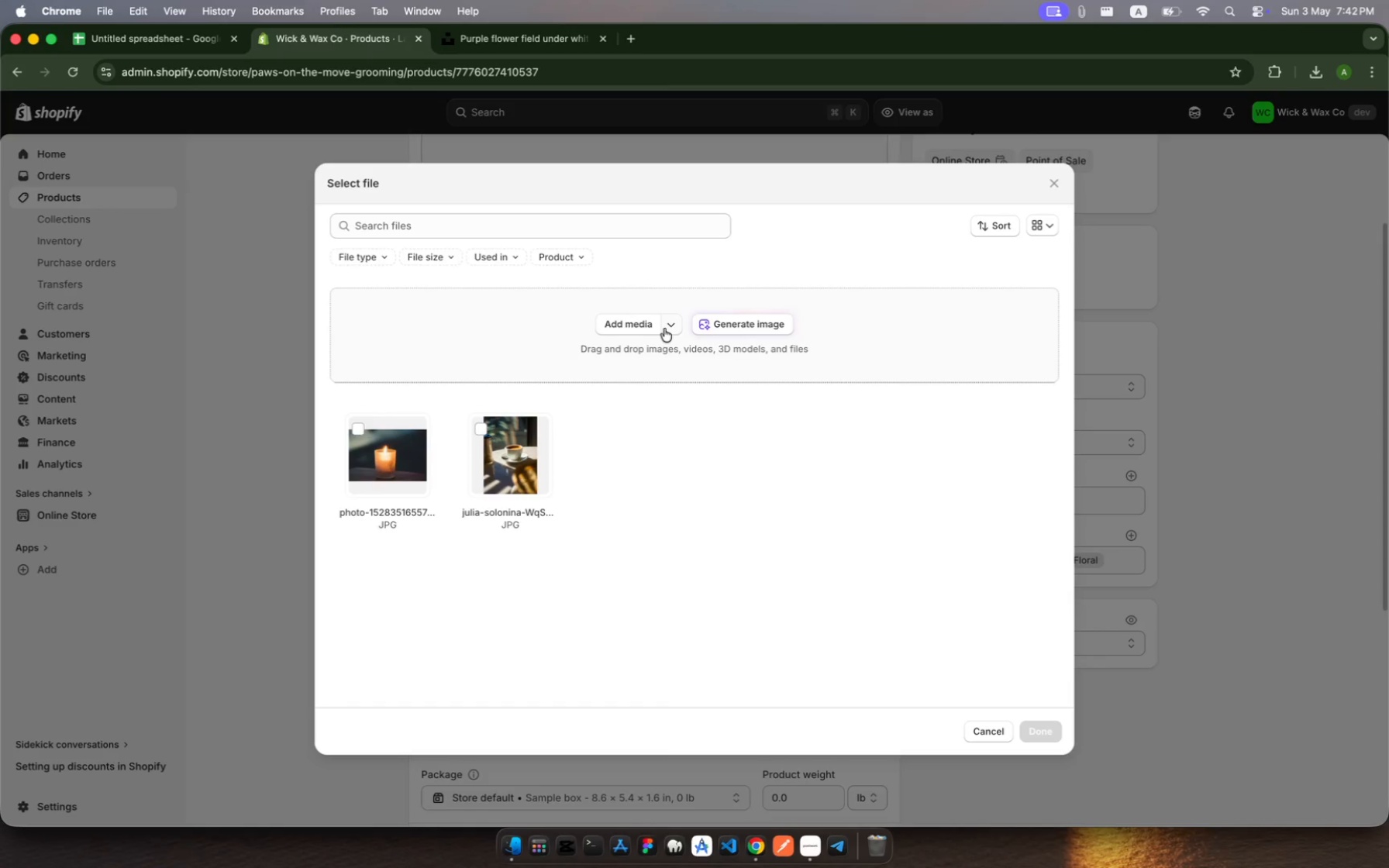 
left_click([665, 329])
 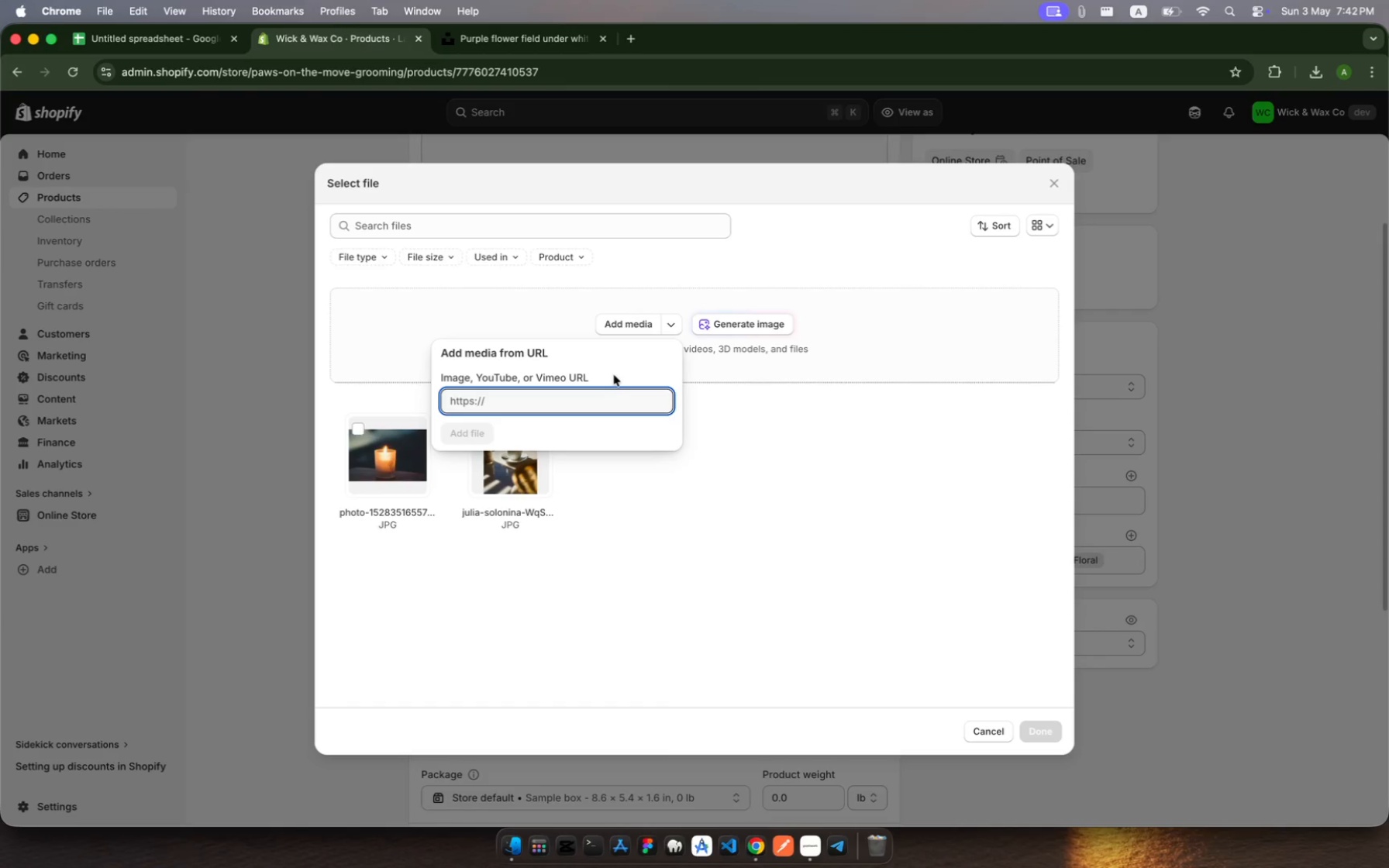 
key(Meta+V)
 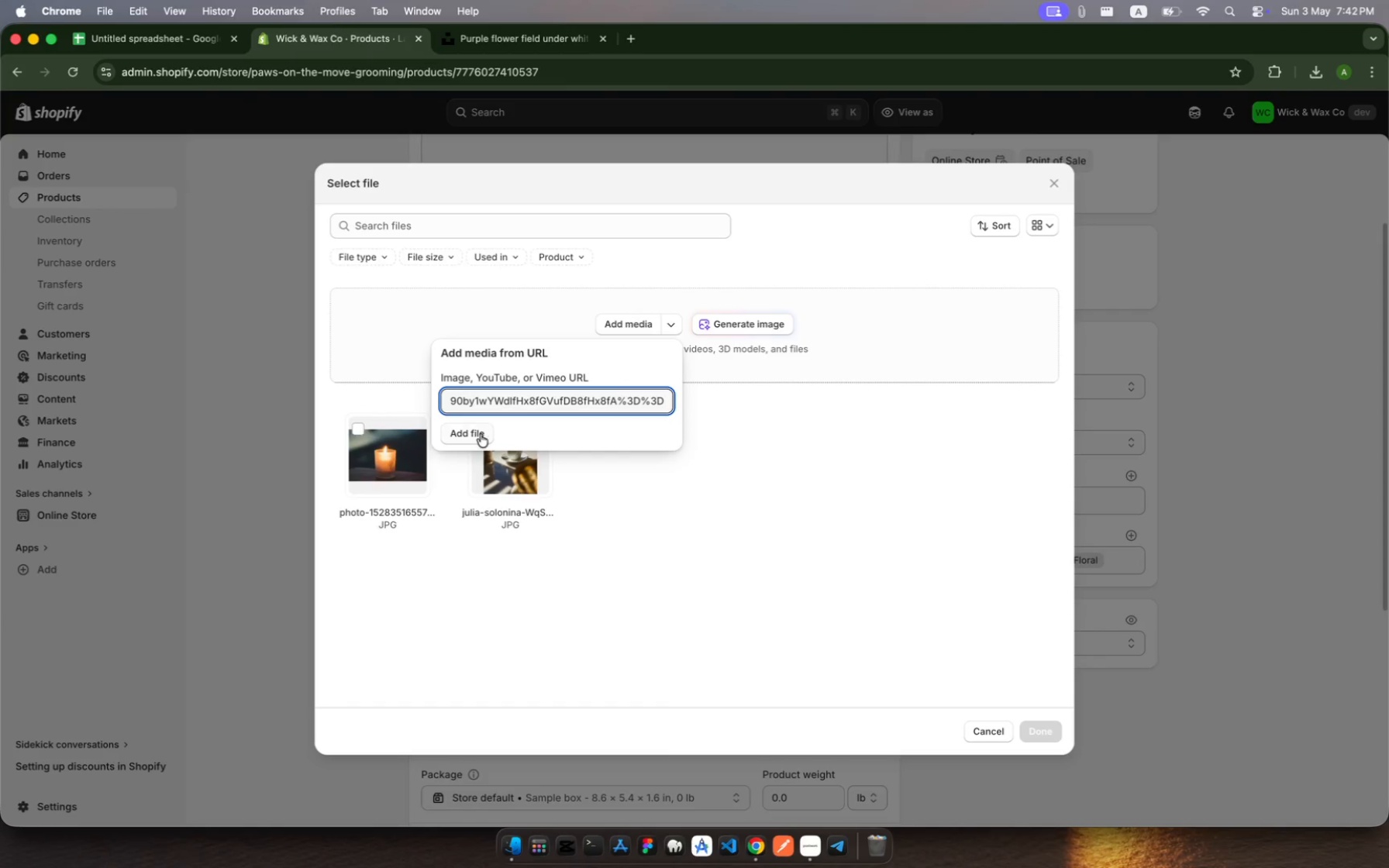 
left_click([460, 439])
 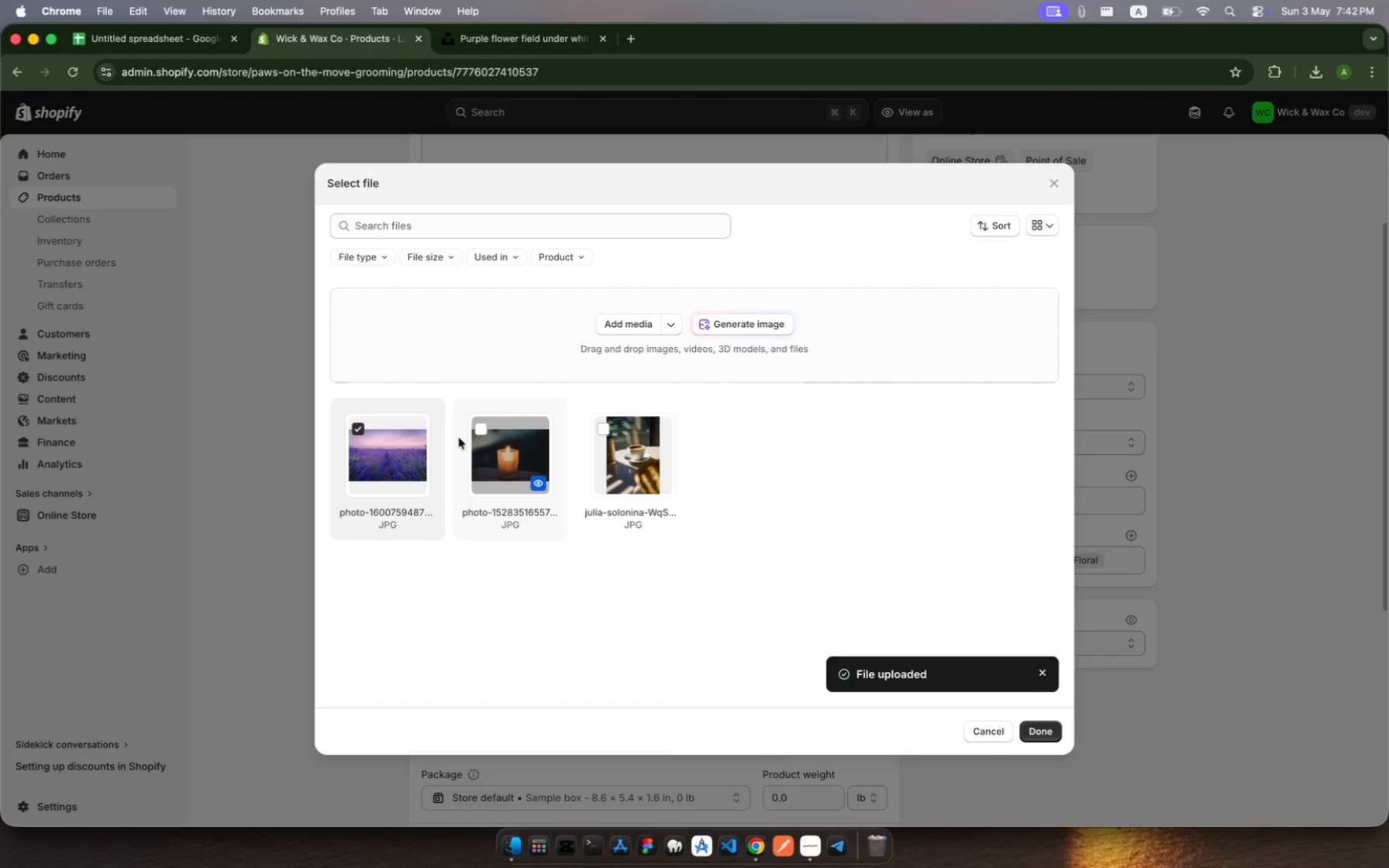 
wait(24.29)
 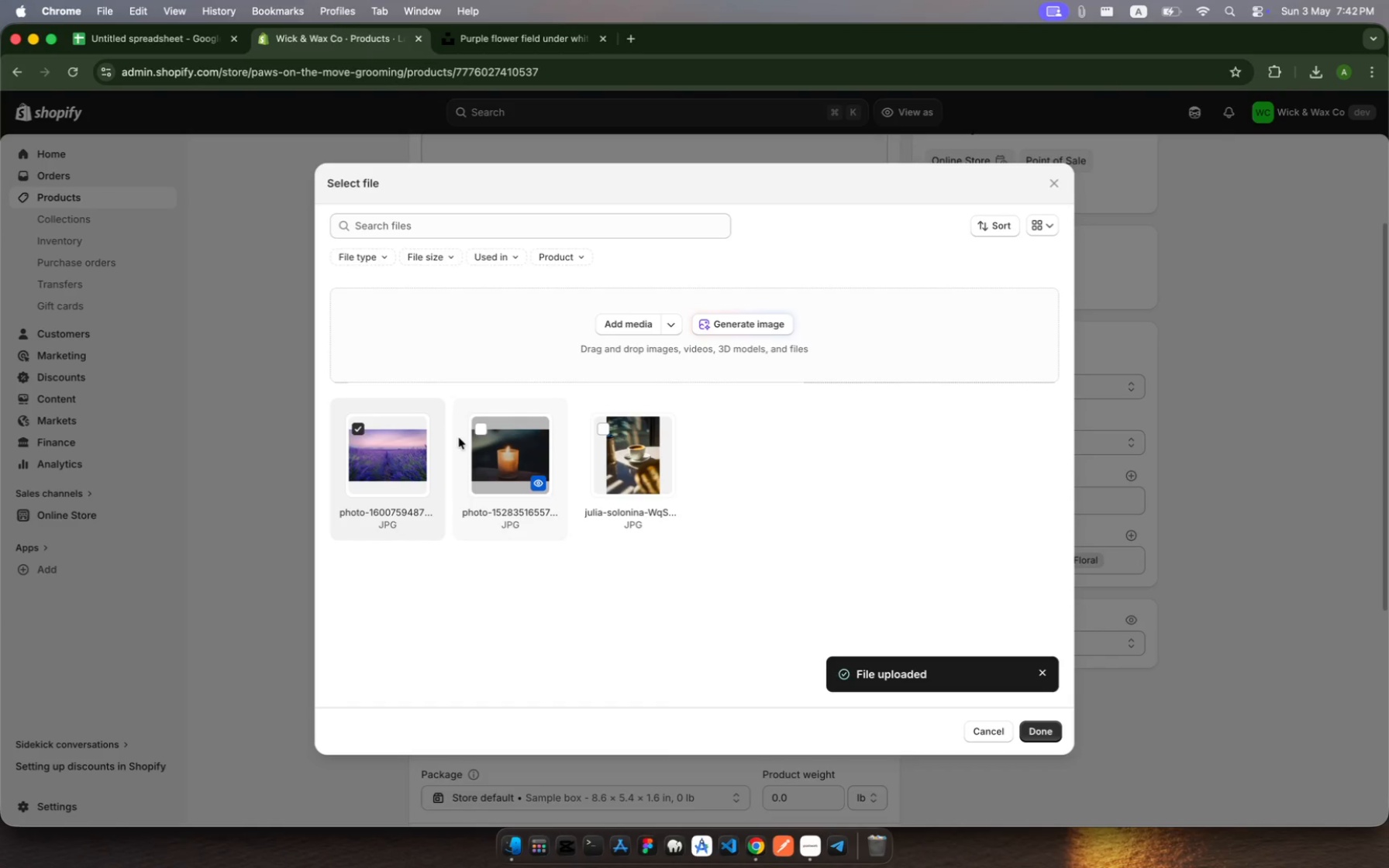 
left_click([396, 463])
 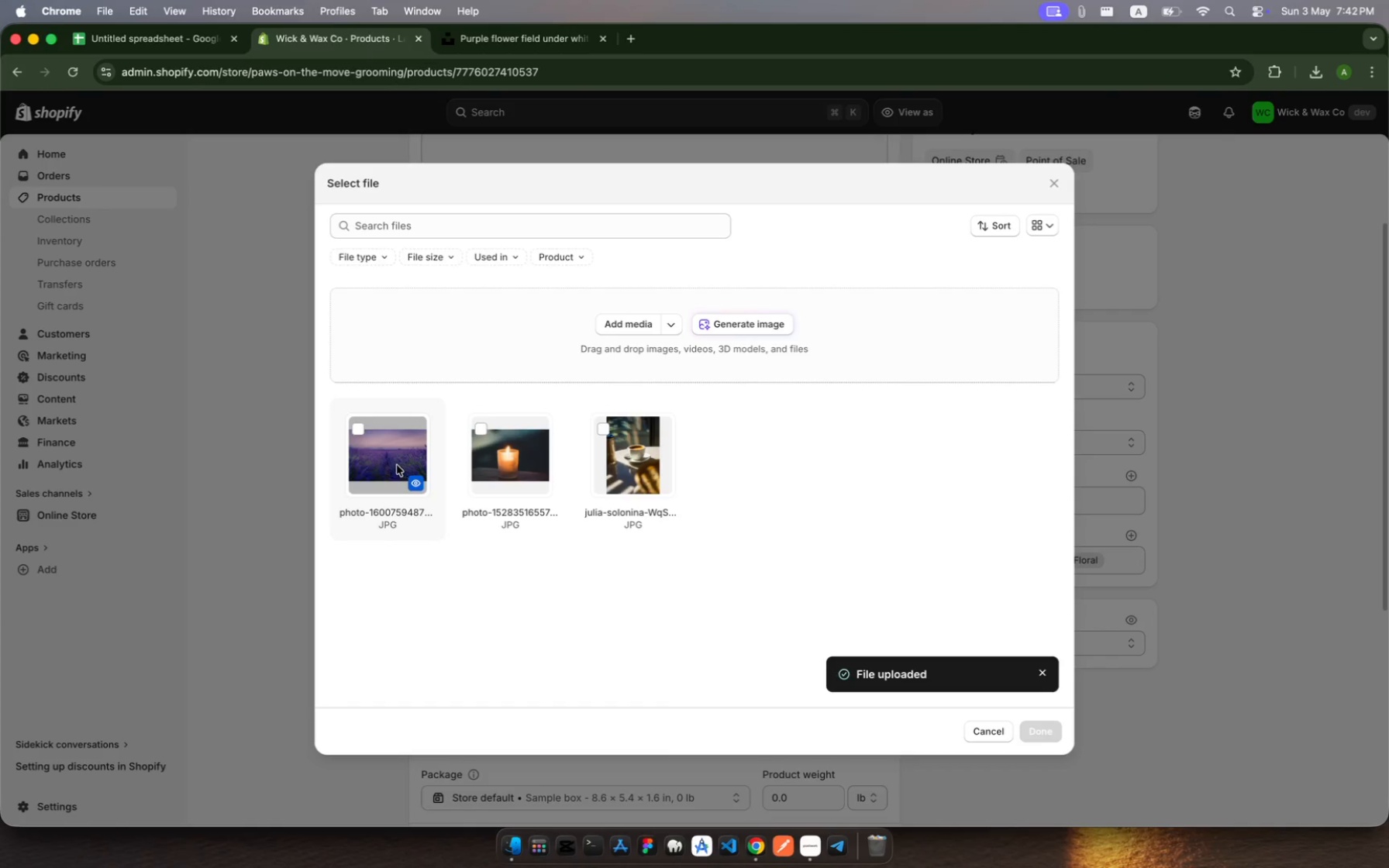 
left_click([395, 463])
 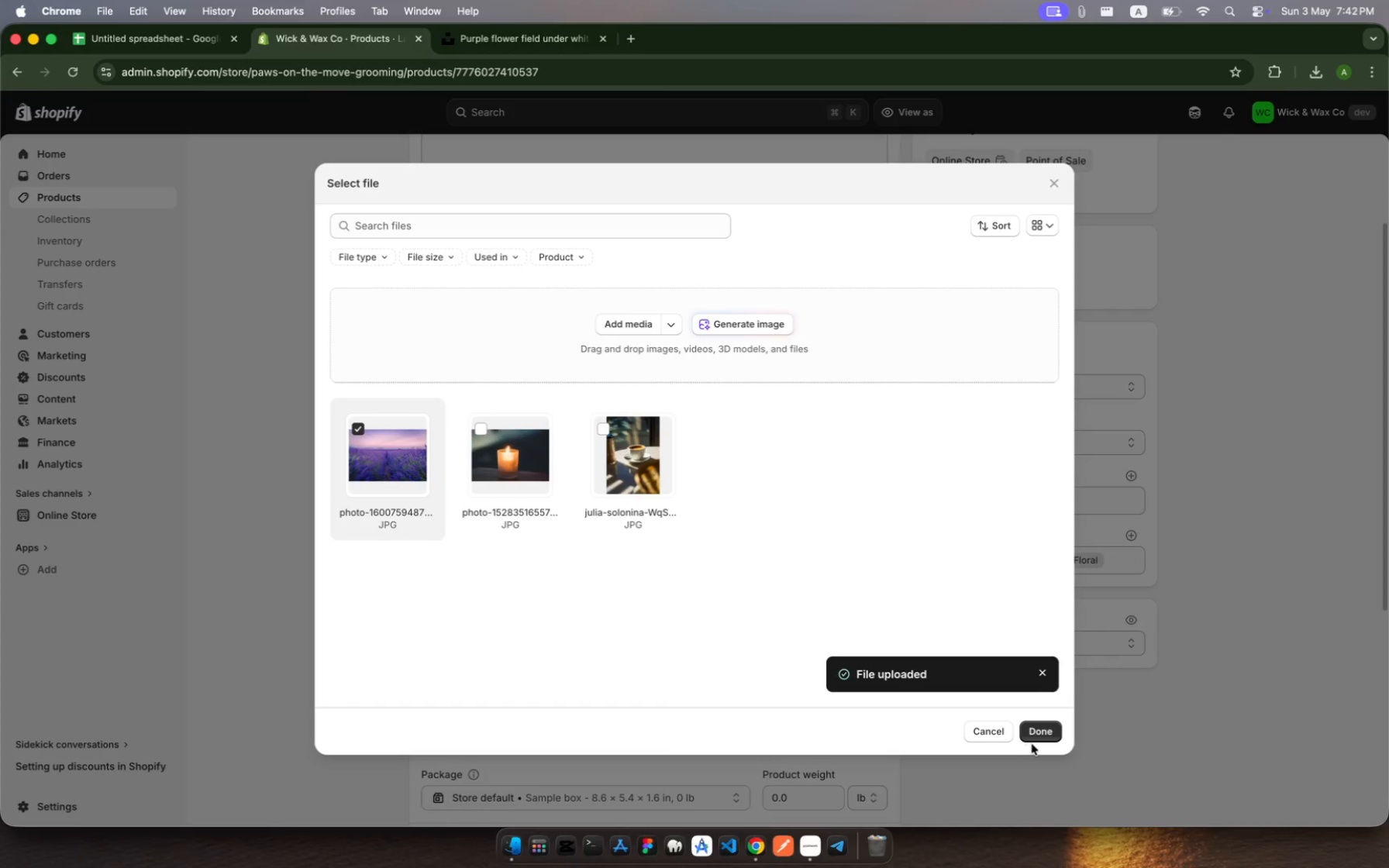 
left_click([1040, 739])
 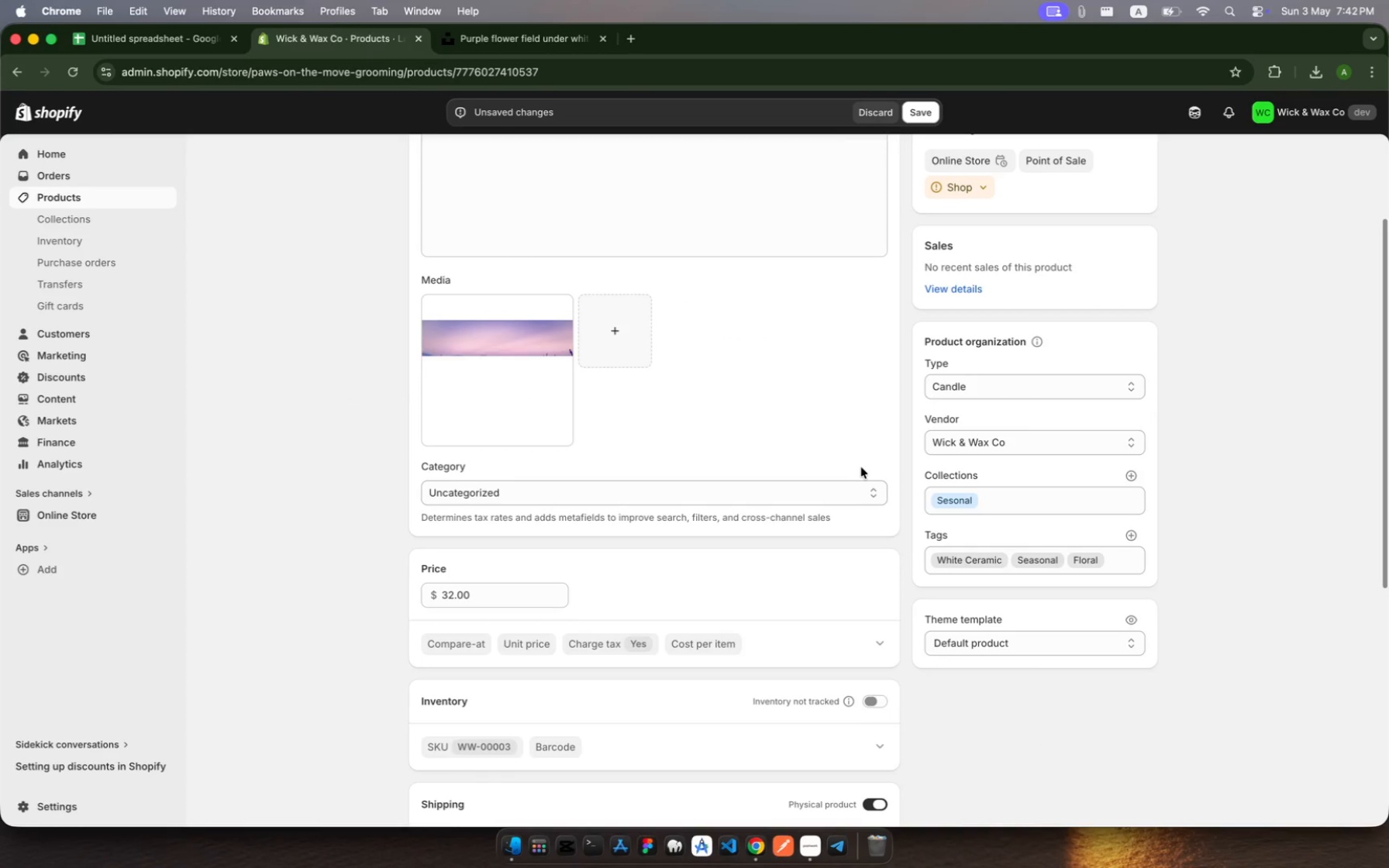 
scroll: coordinate [860, 463], scroll_direction: up, amount: 25.0
 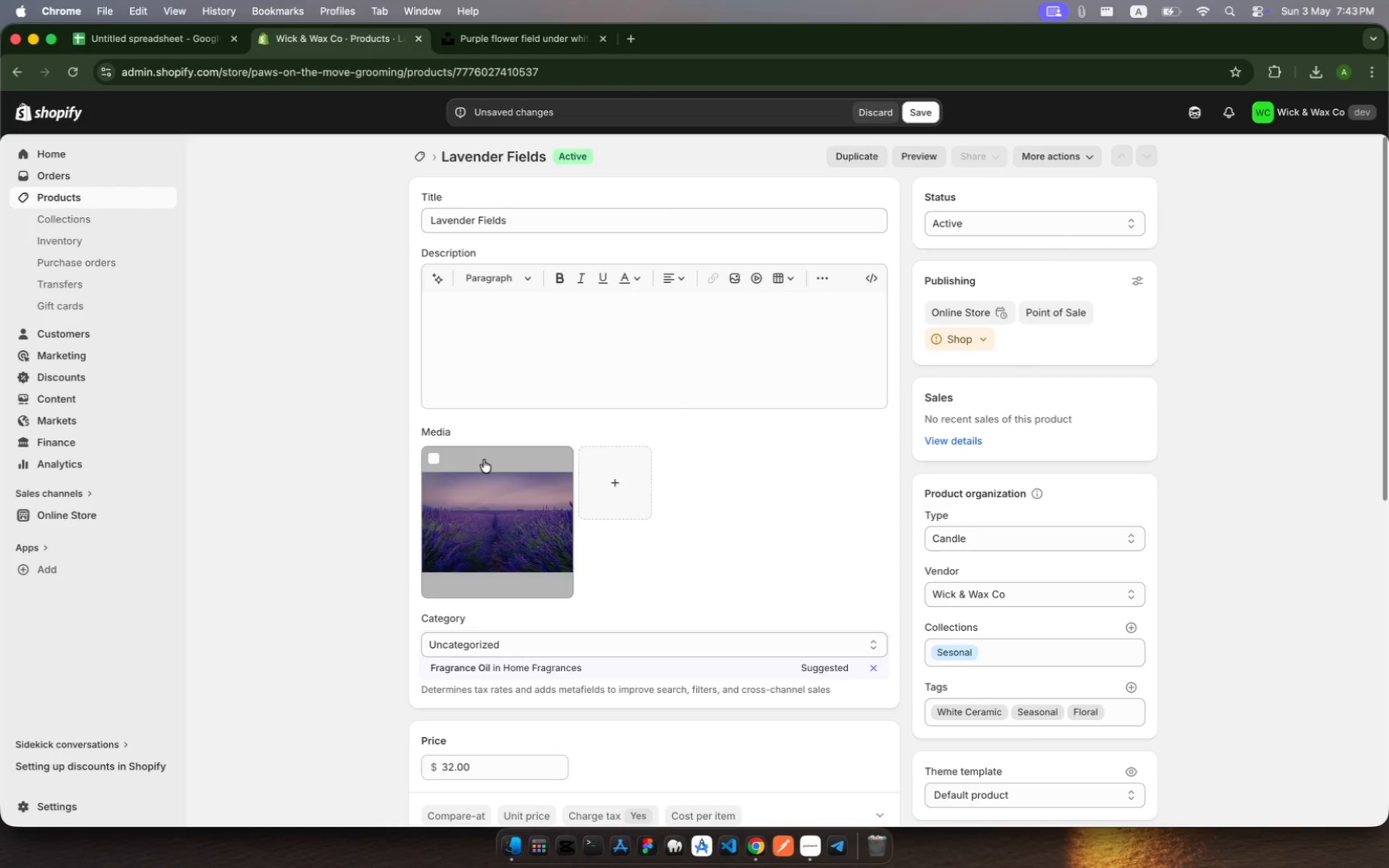 
left_click([487, 512])
 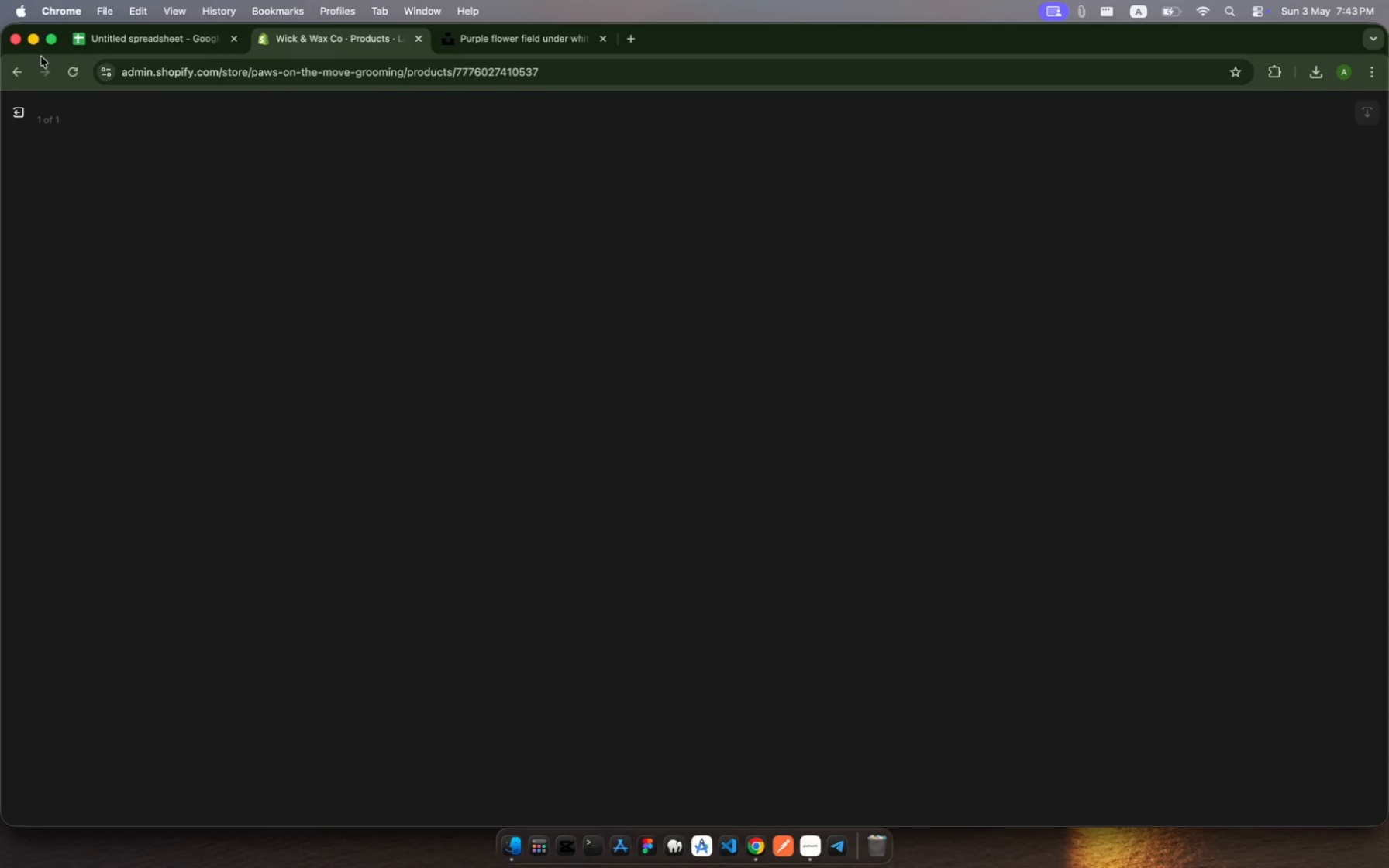 
left_click([19, 107])
 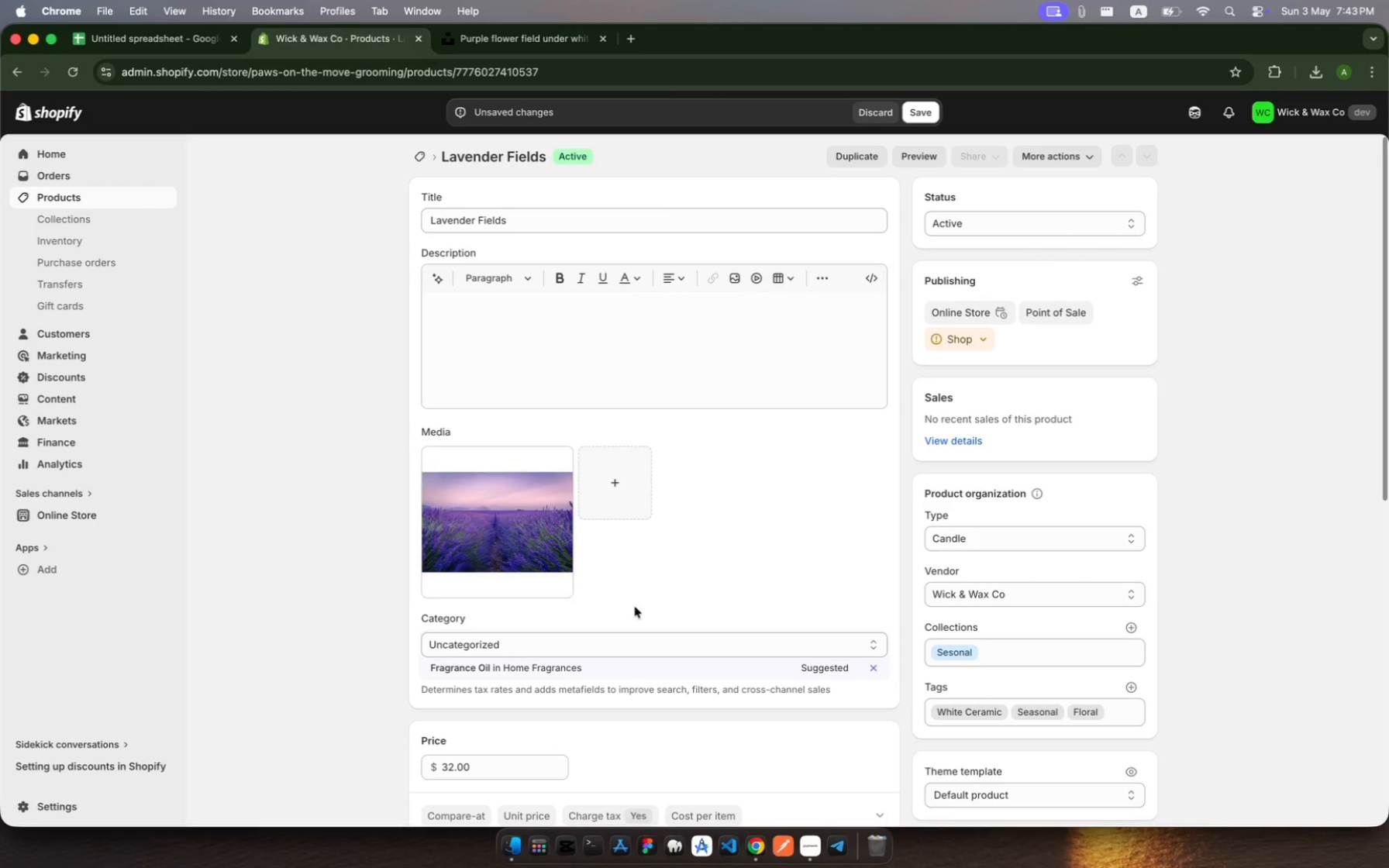 
scroll: coordinate [649, 617], scroll_direction: down, amount: 148.0
 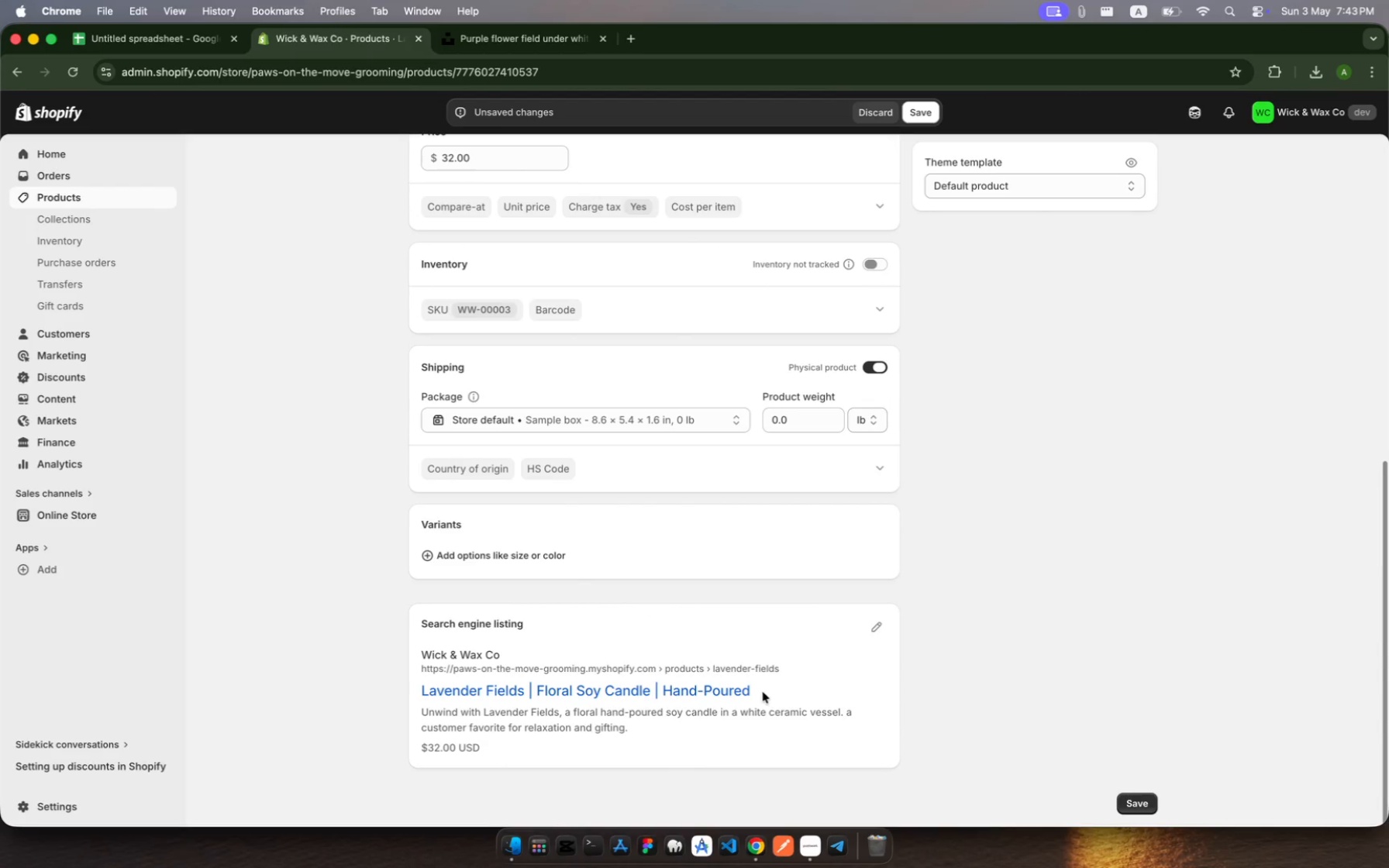 
left_click_drag(start_coordinate=[759, 690], to_coordinate=[584, 680])
 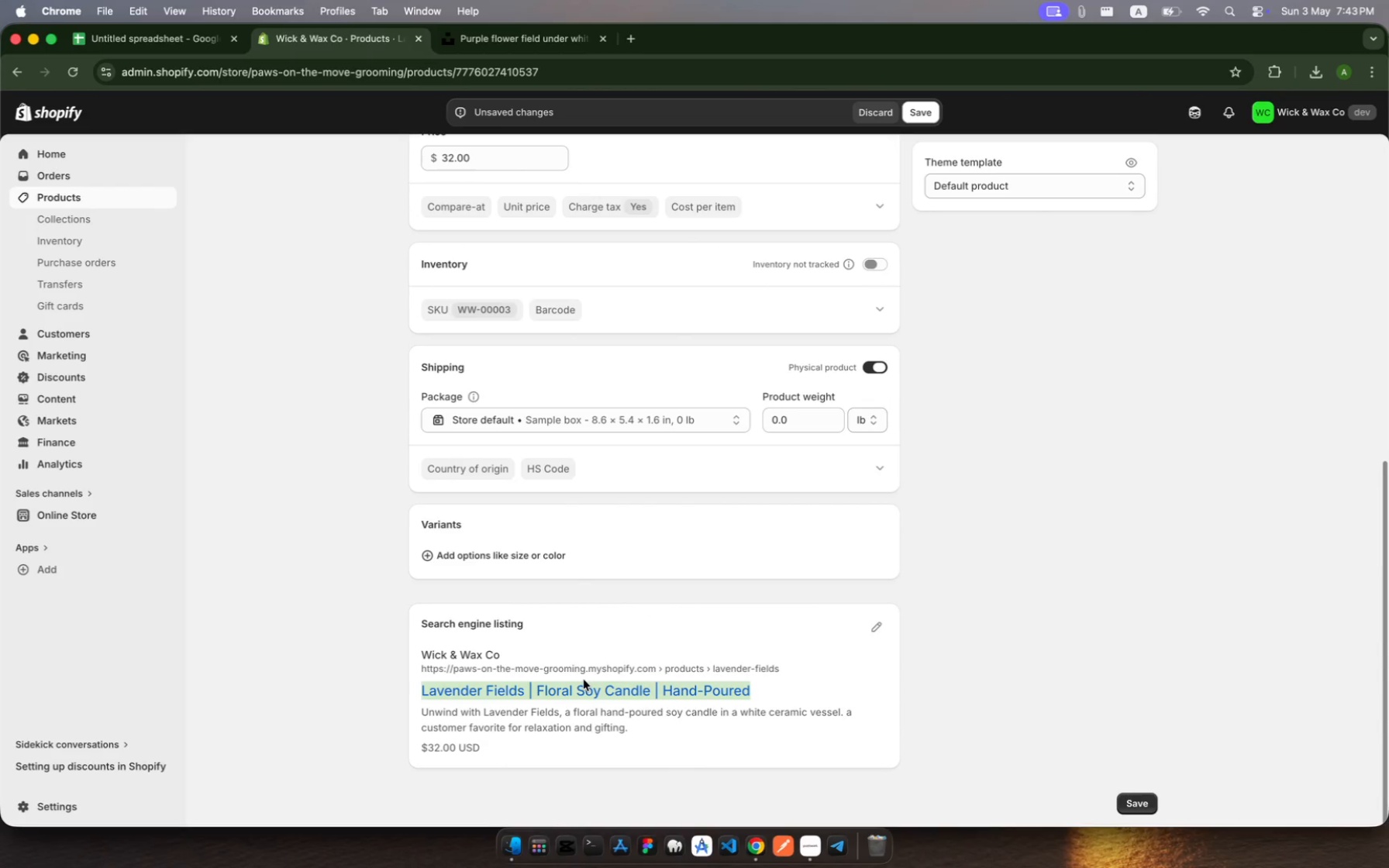 
key(Meta+C)
 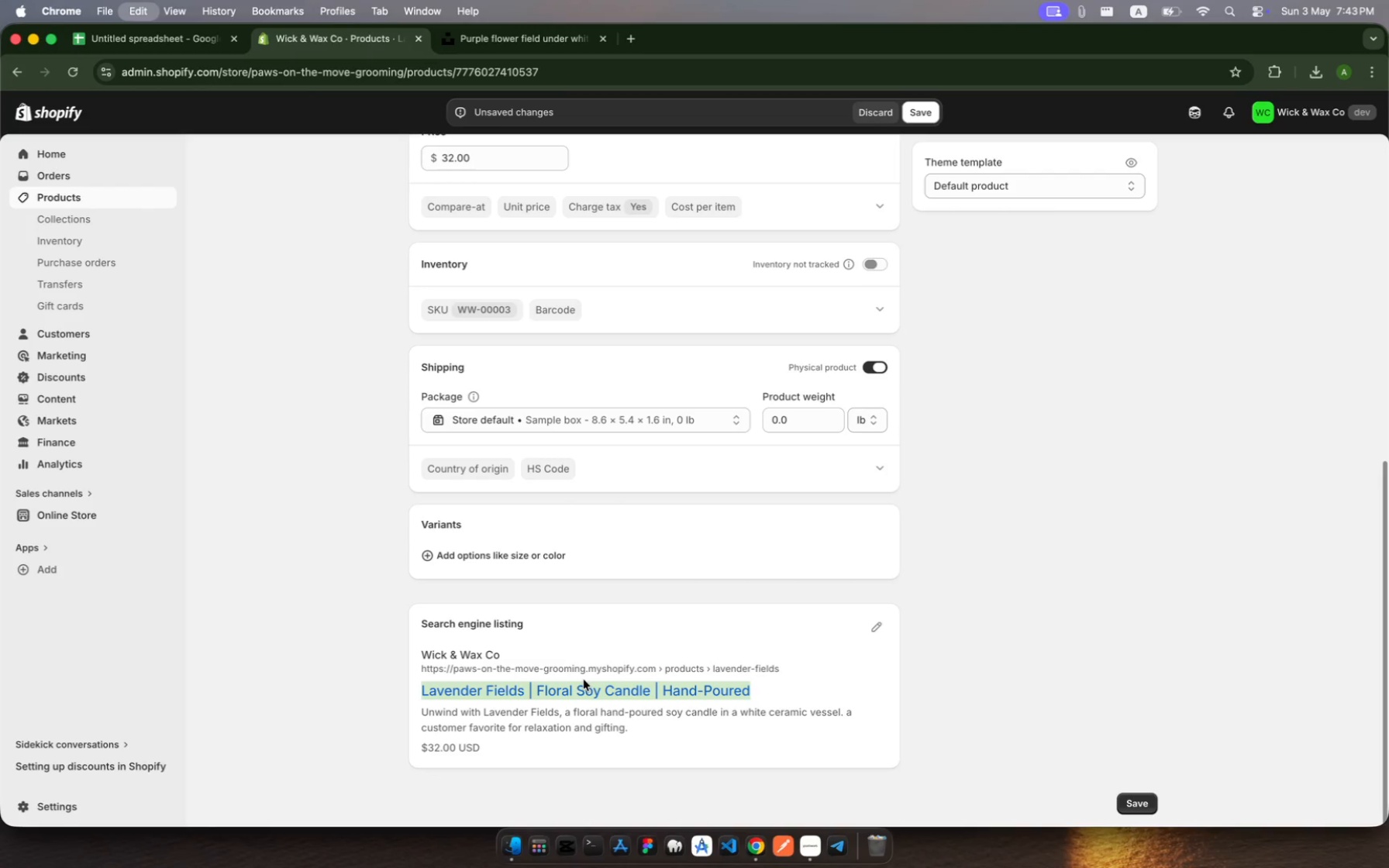 
key(Meta+C)
 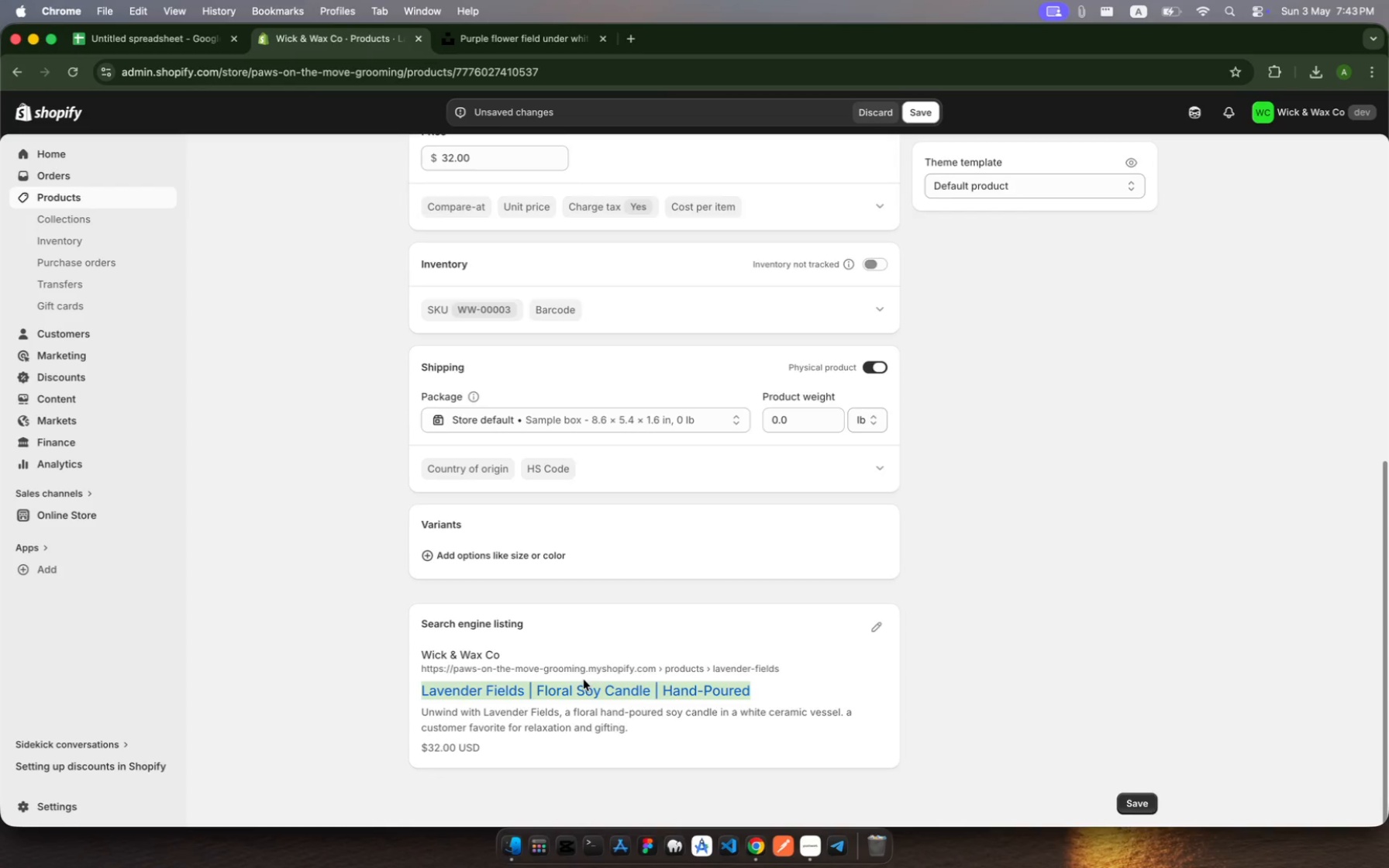 
scroll: coordinate [584, 680], scroll_direction: up, amount: 475.0
 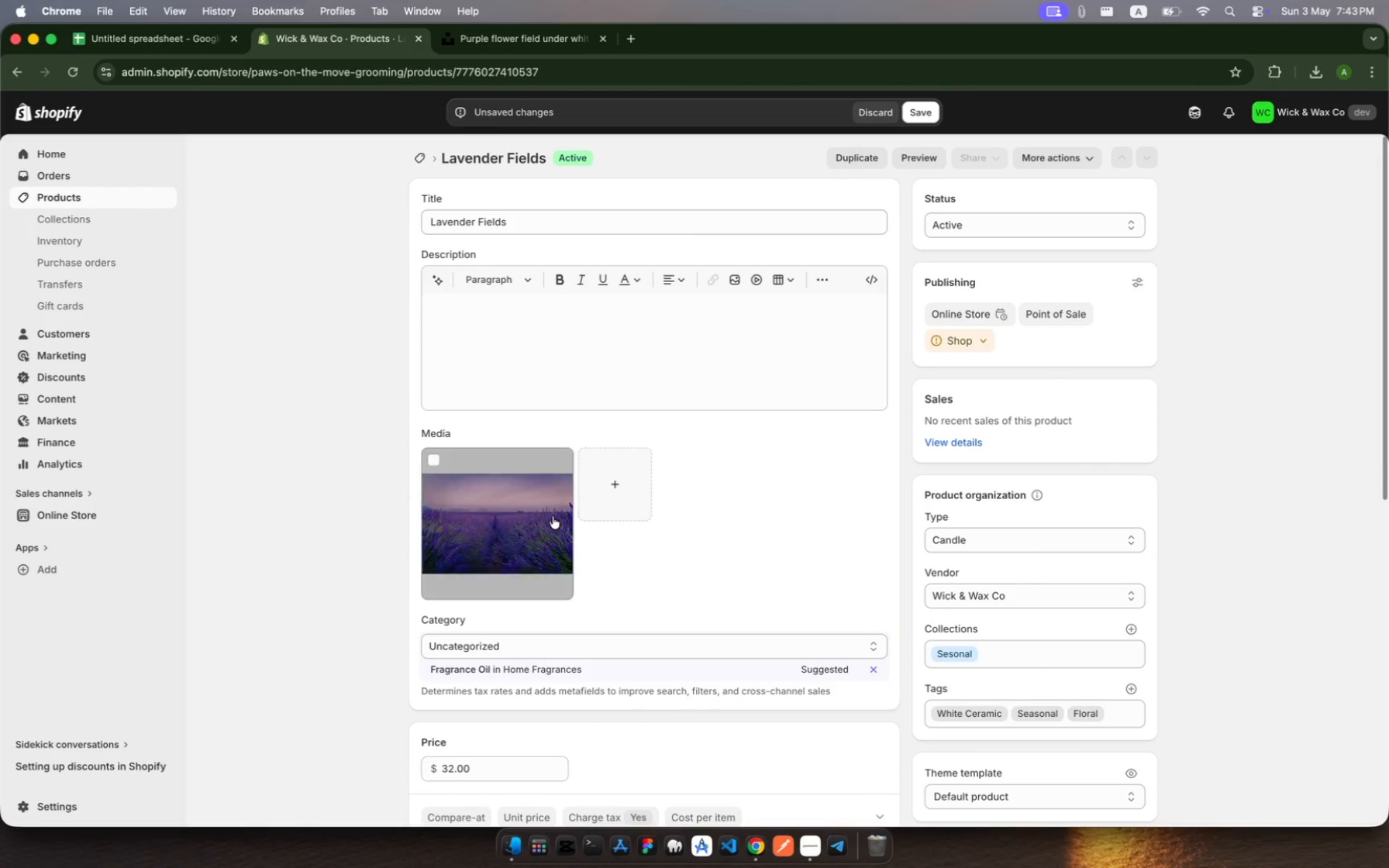 
left_click([512, 527])
 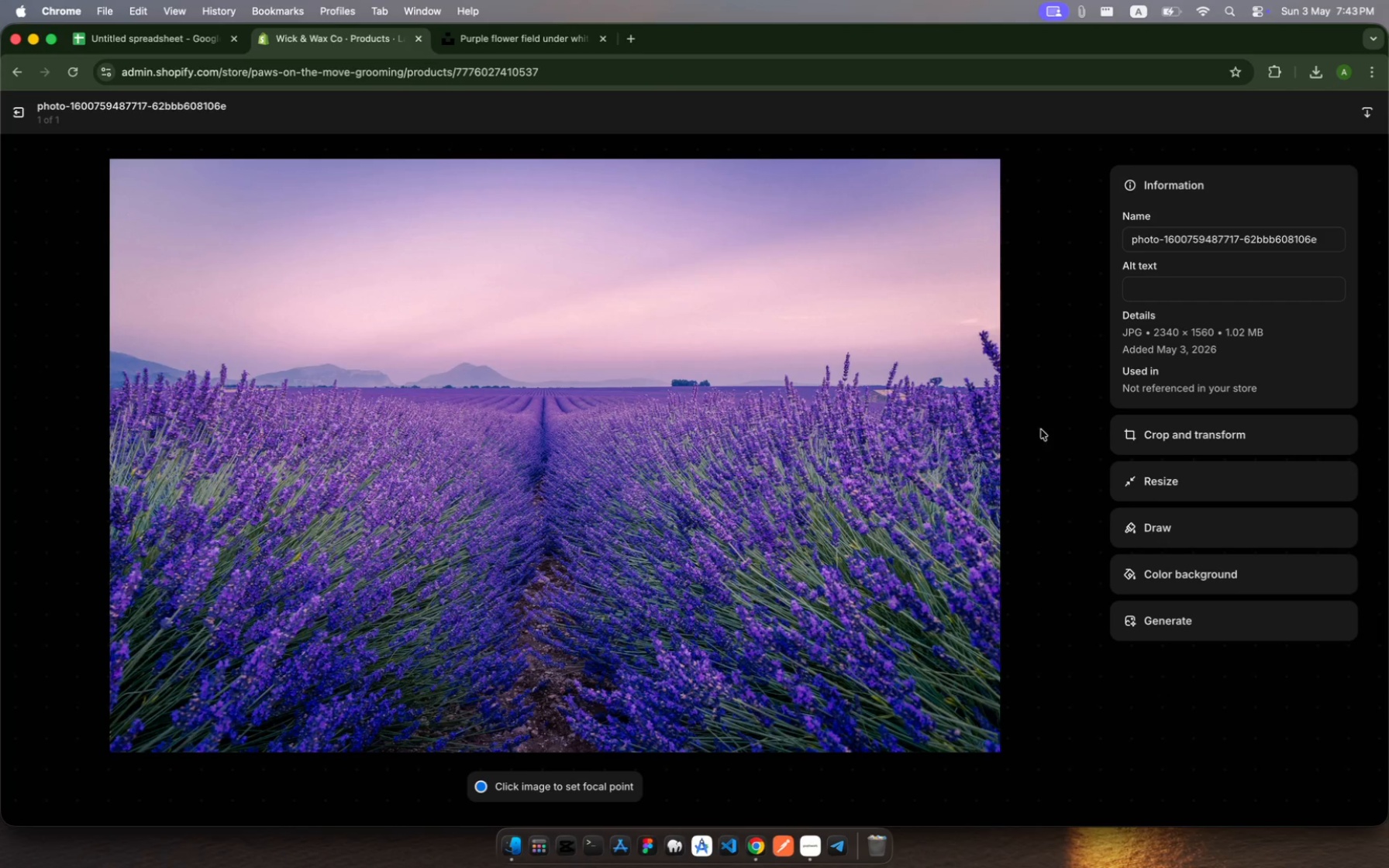 
left_click([1152, 292])
 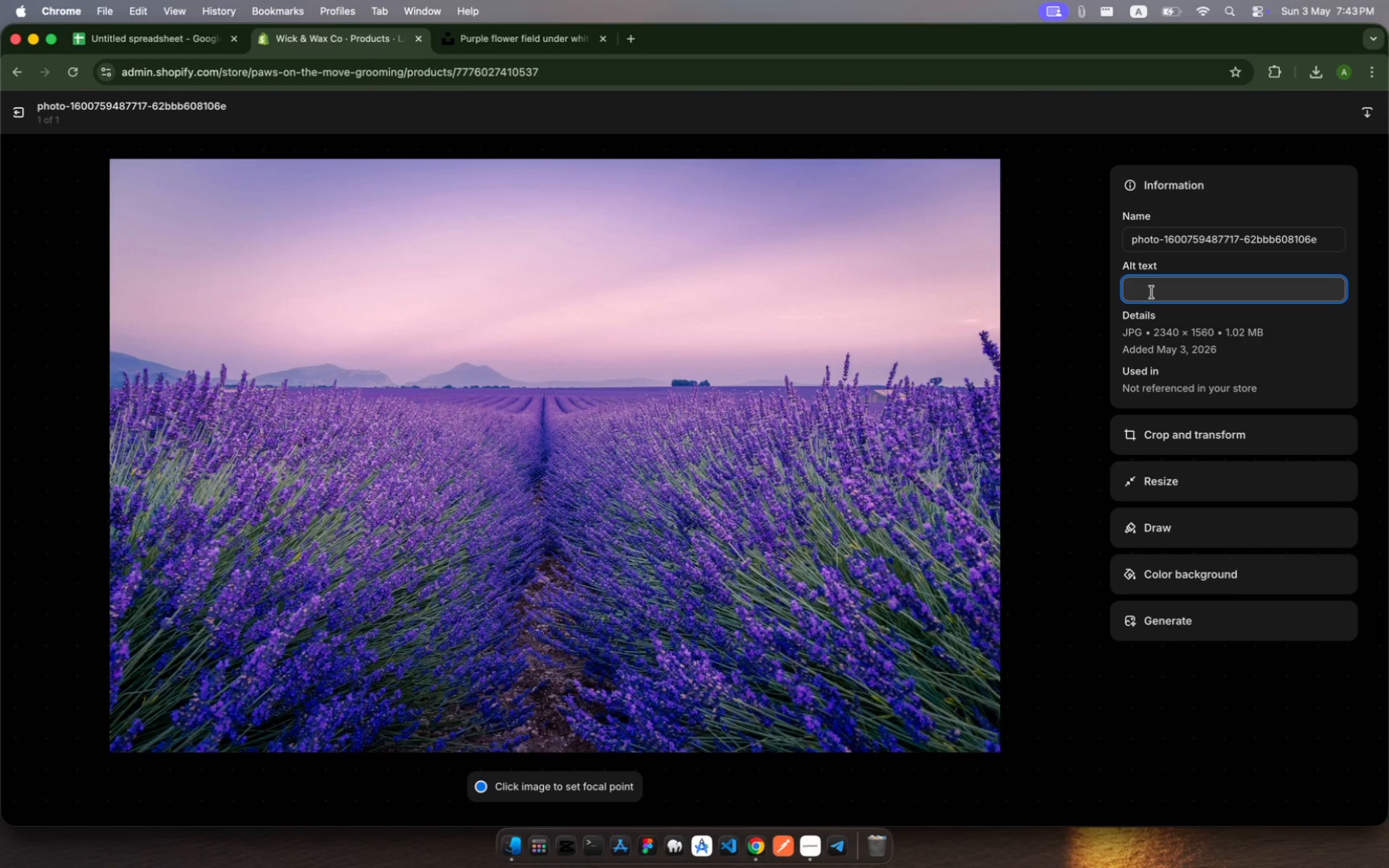 
key(Meta+V)
 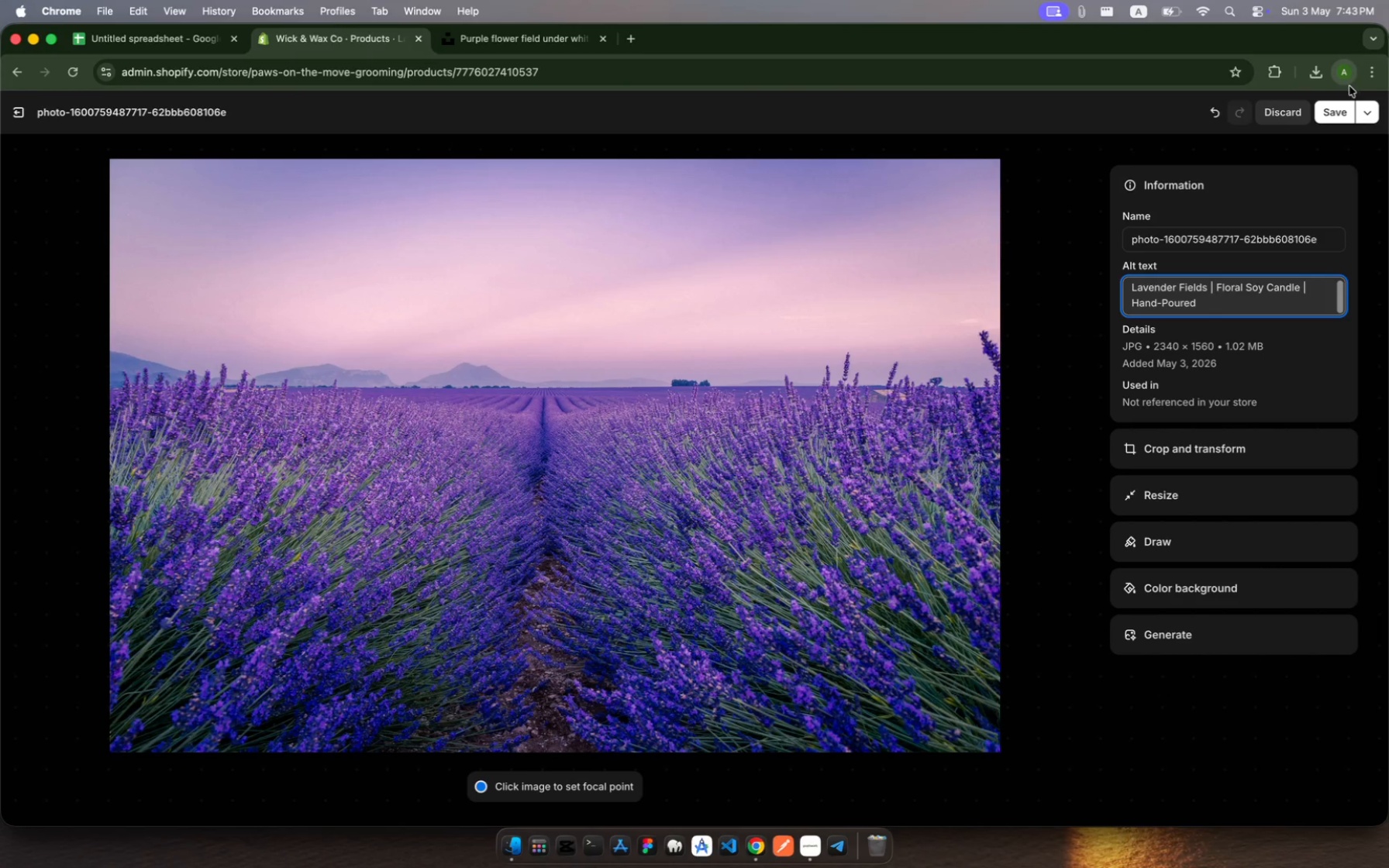 
left_click([1337, 110])
 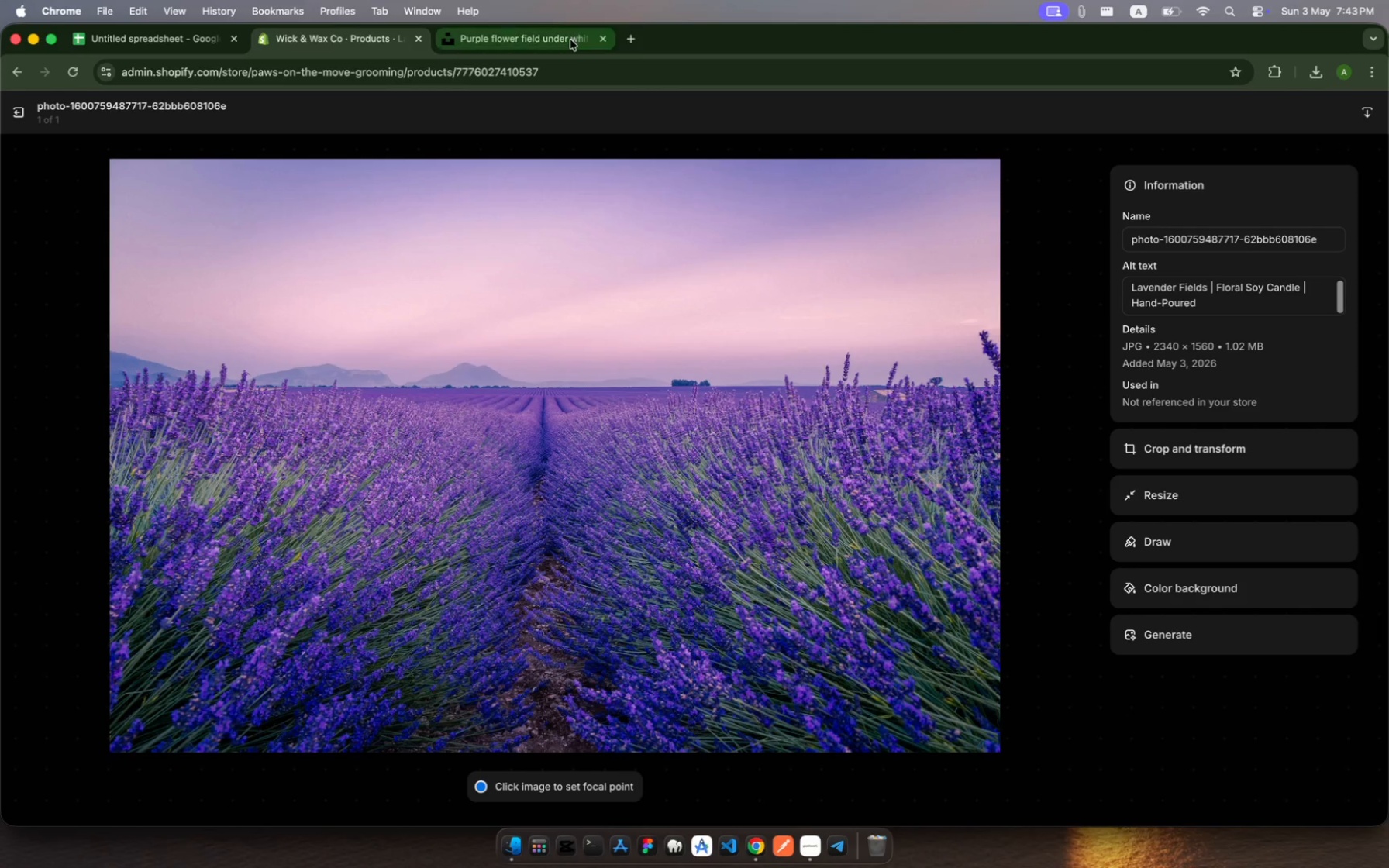 
wait(7.31)
 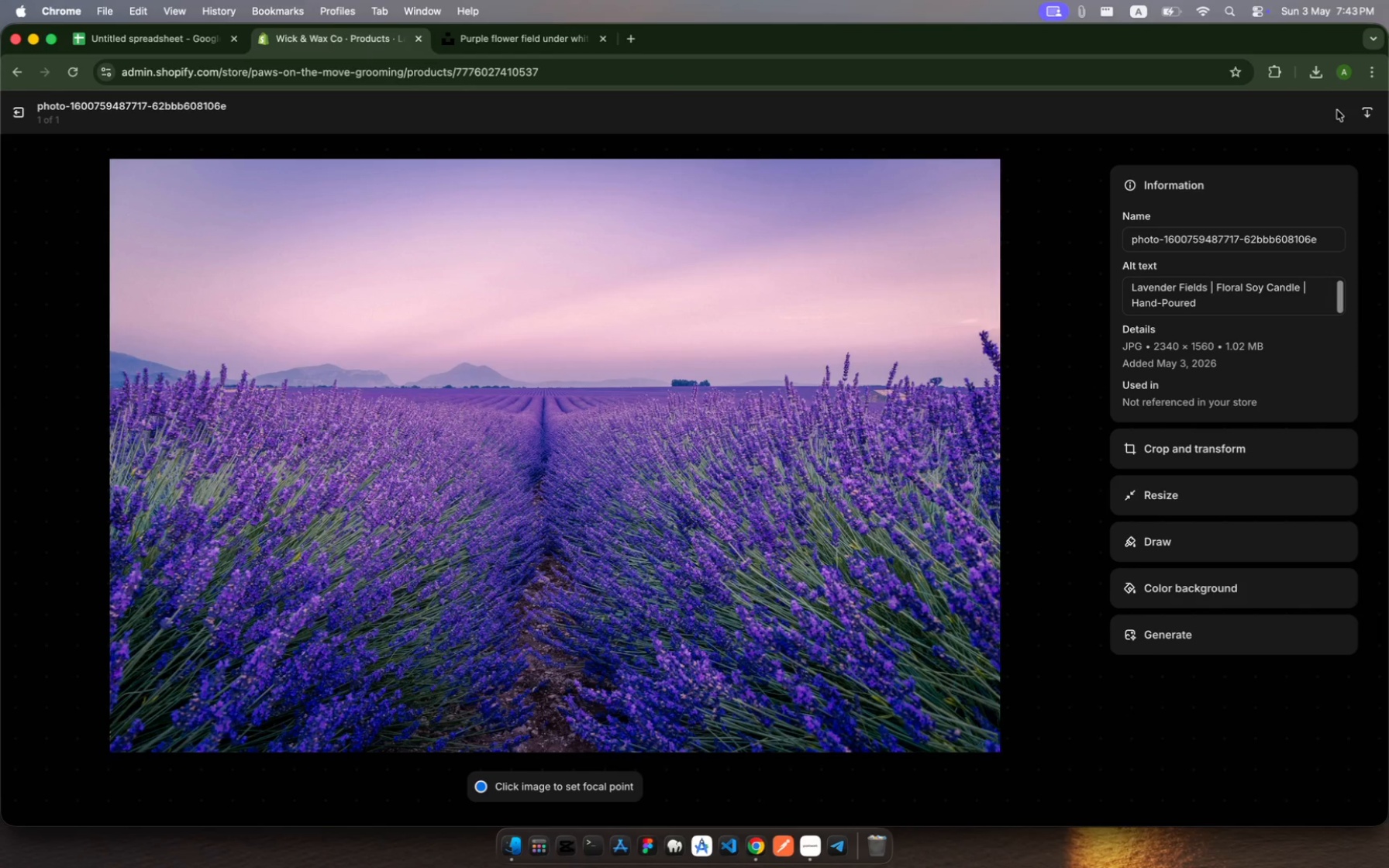 
left_click([19, 110])
 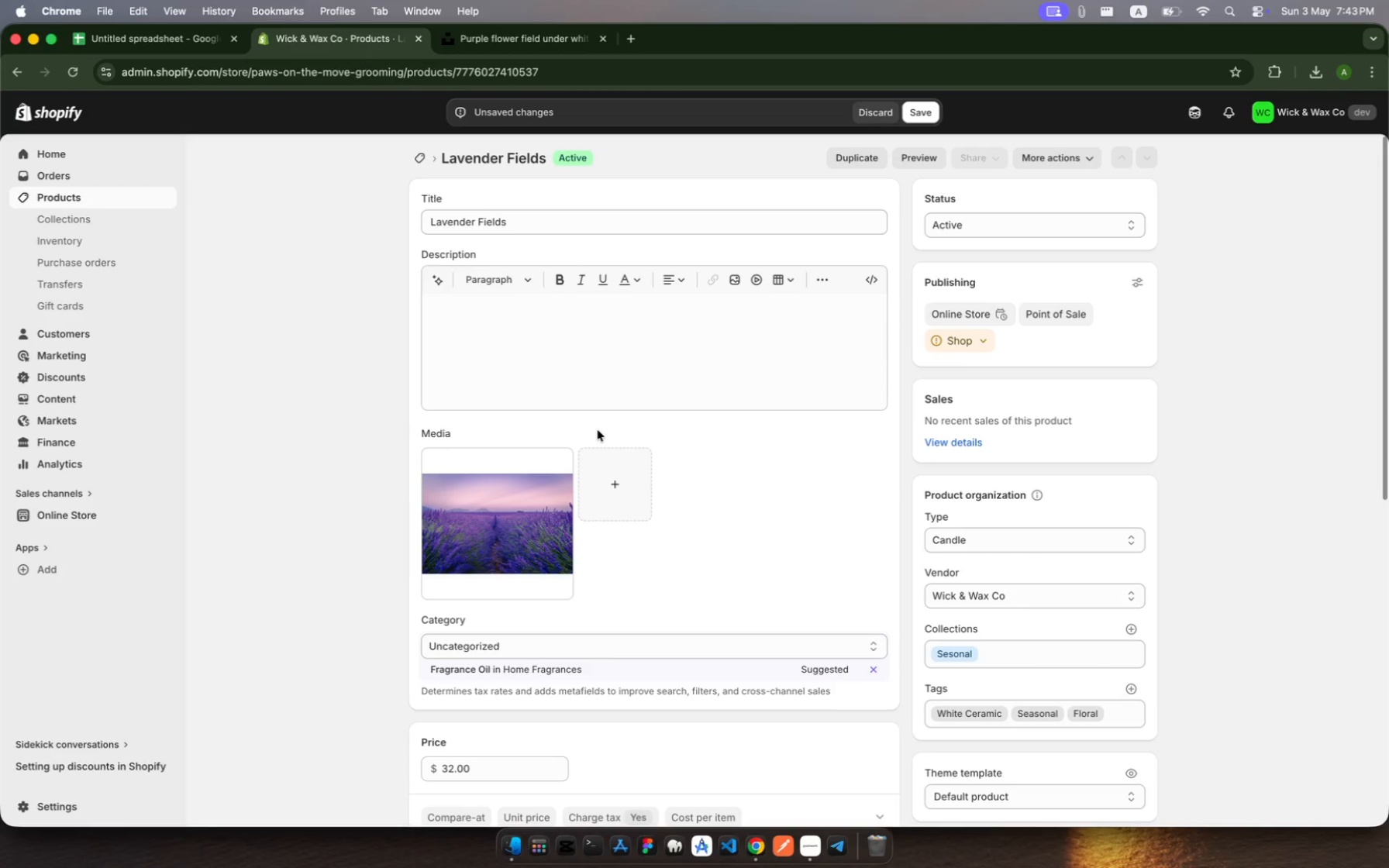 
scroll: coordinate [598, 430], scroll_direction: down, amount: 16.0
 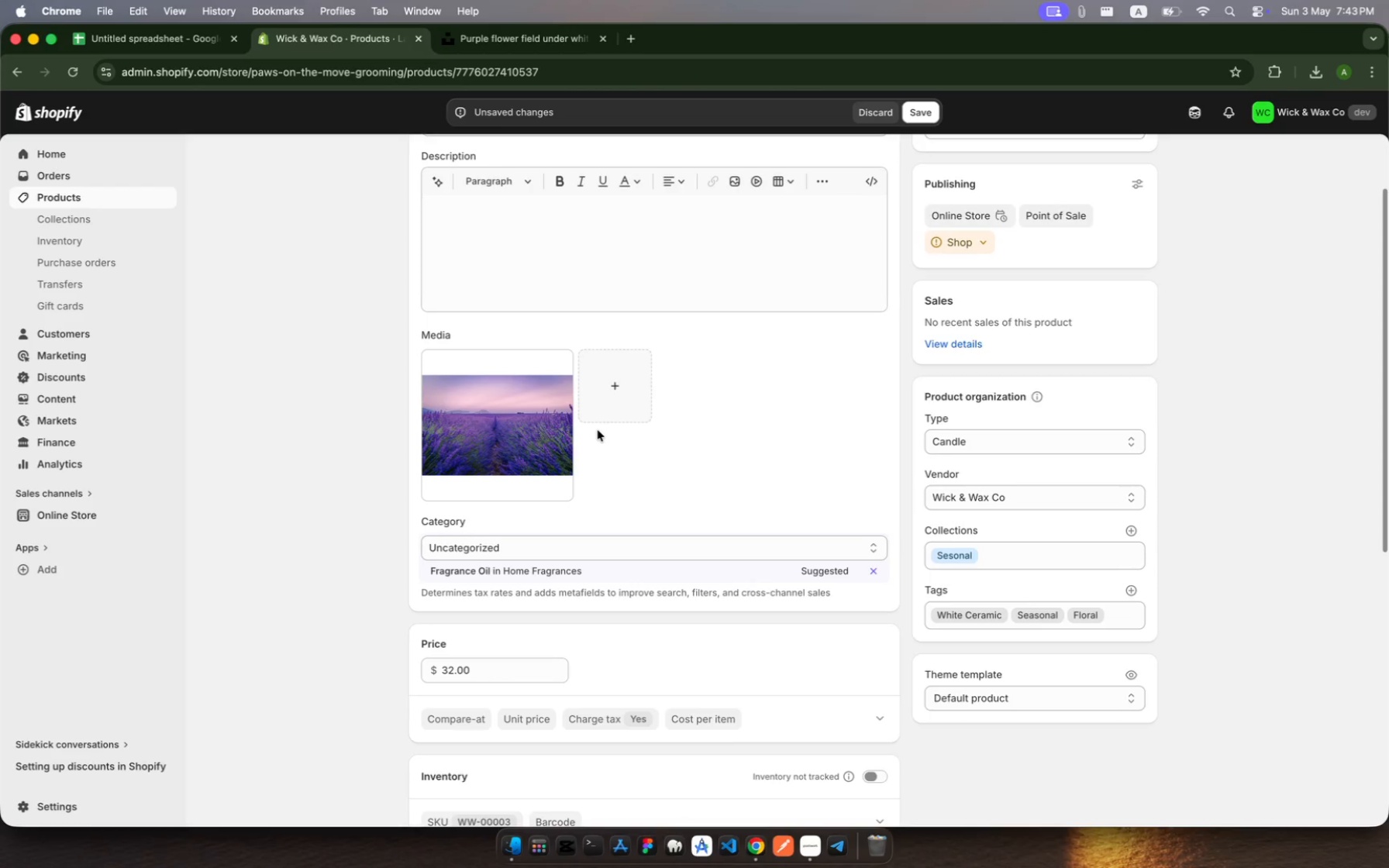 
scroll: coordinate [598, 430], scroll_direction: up, amount: 14.0
 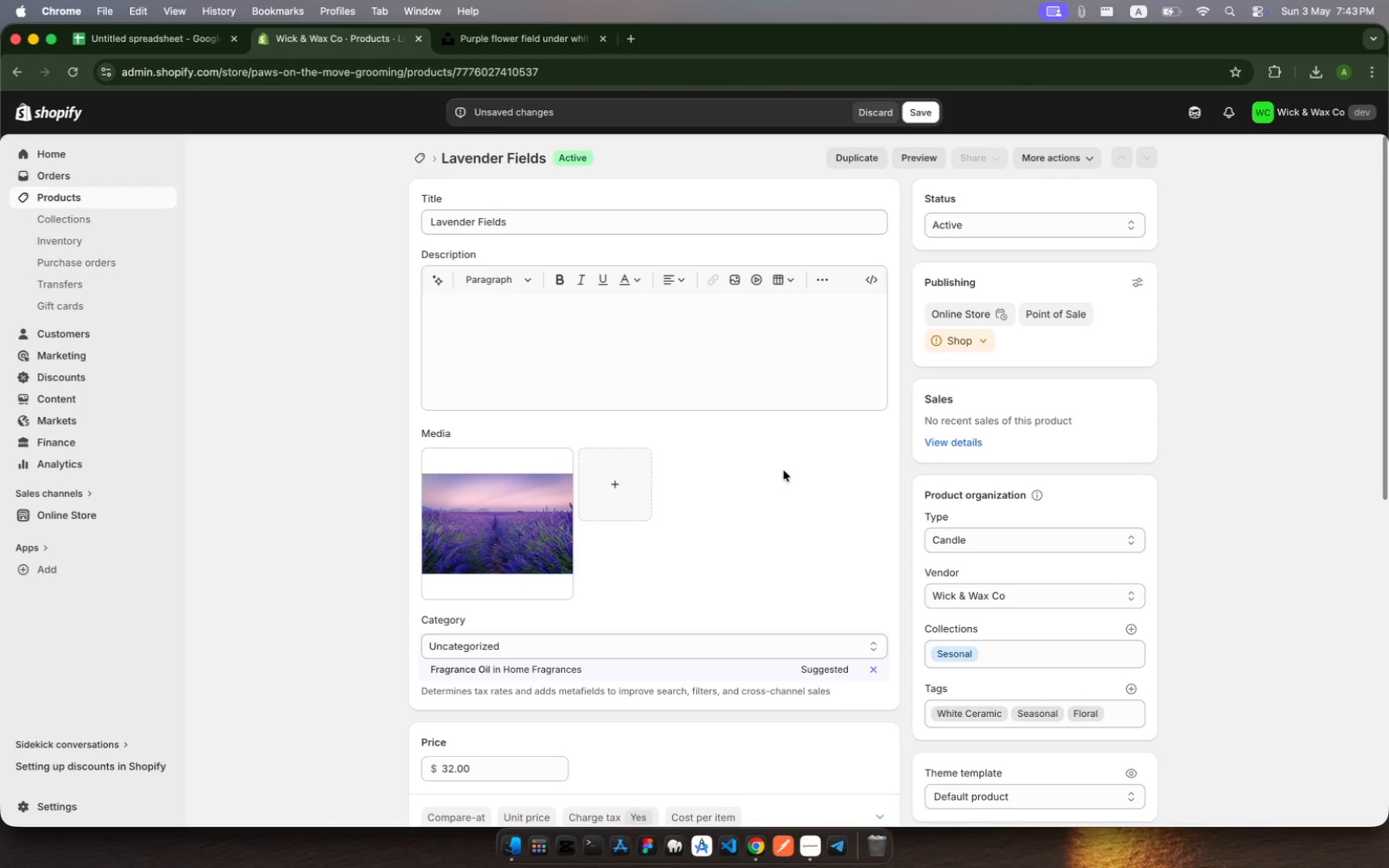 
scroll: coordinate [784, 470], scroll_direction: down, amount: 5.0
 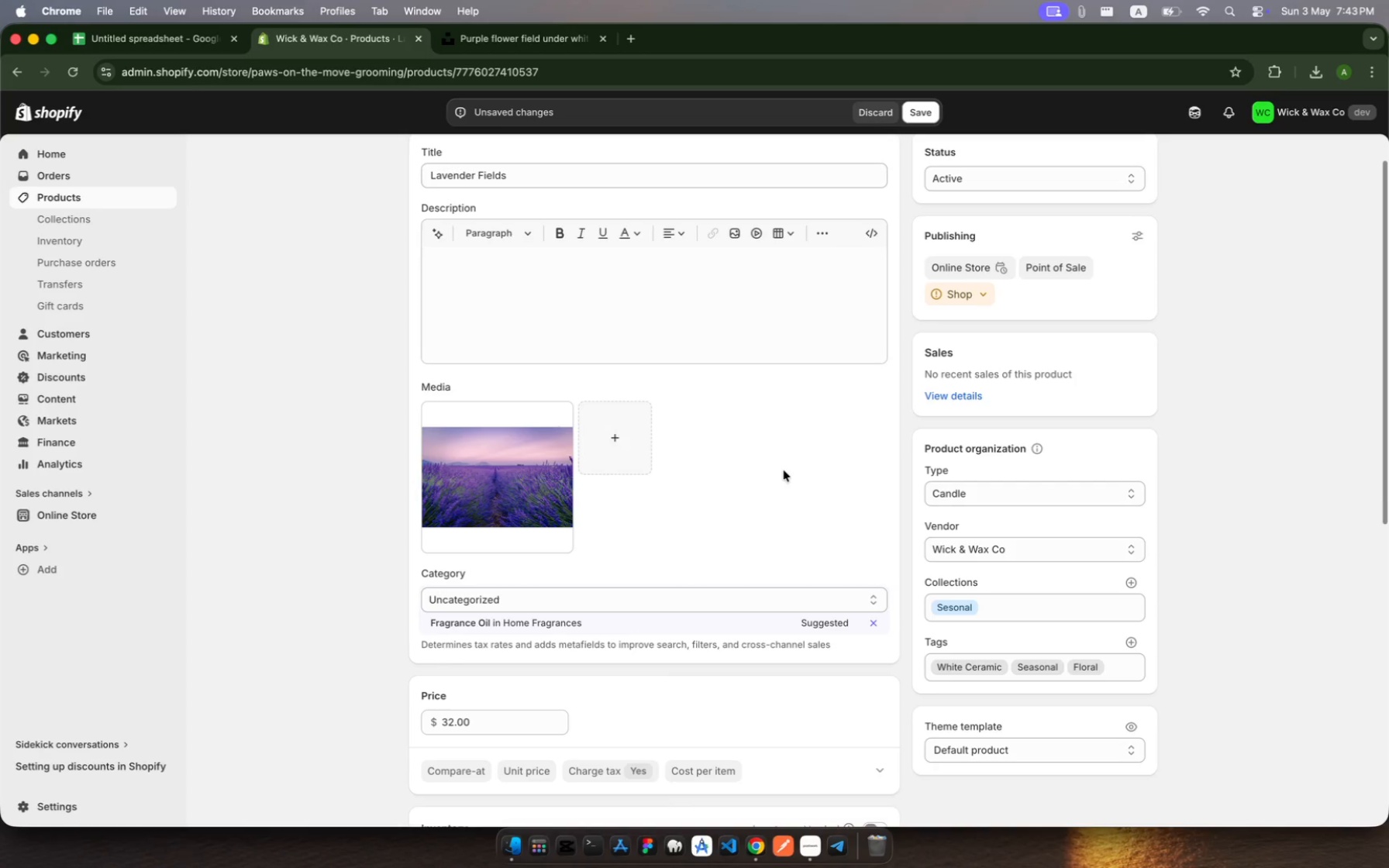 
scroll: coordinate [784, 470], scroll_direction: up, amount: 23.0
 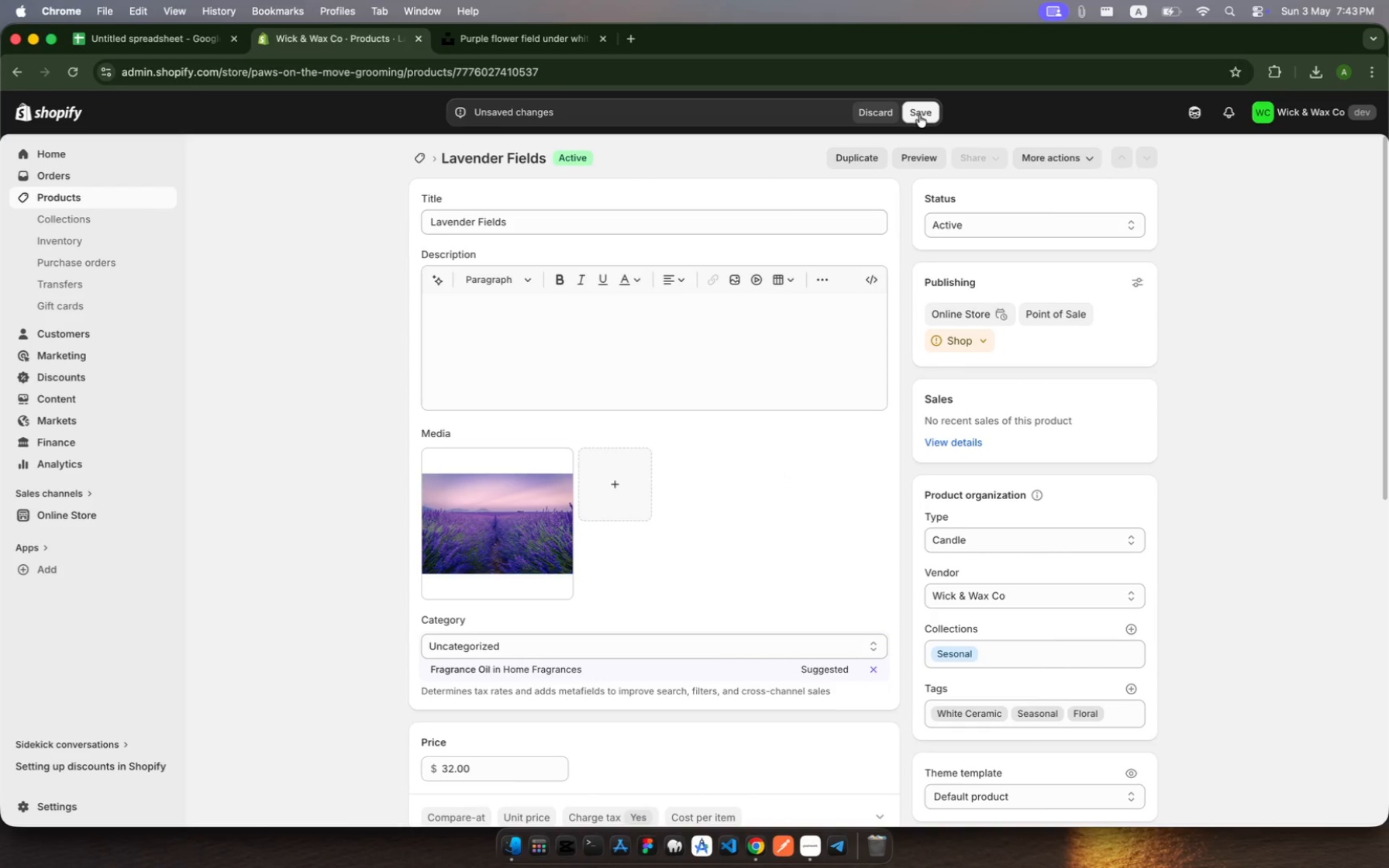 
left_click([920, 115])
 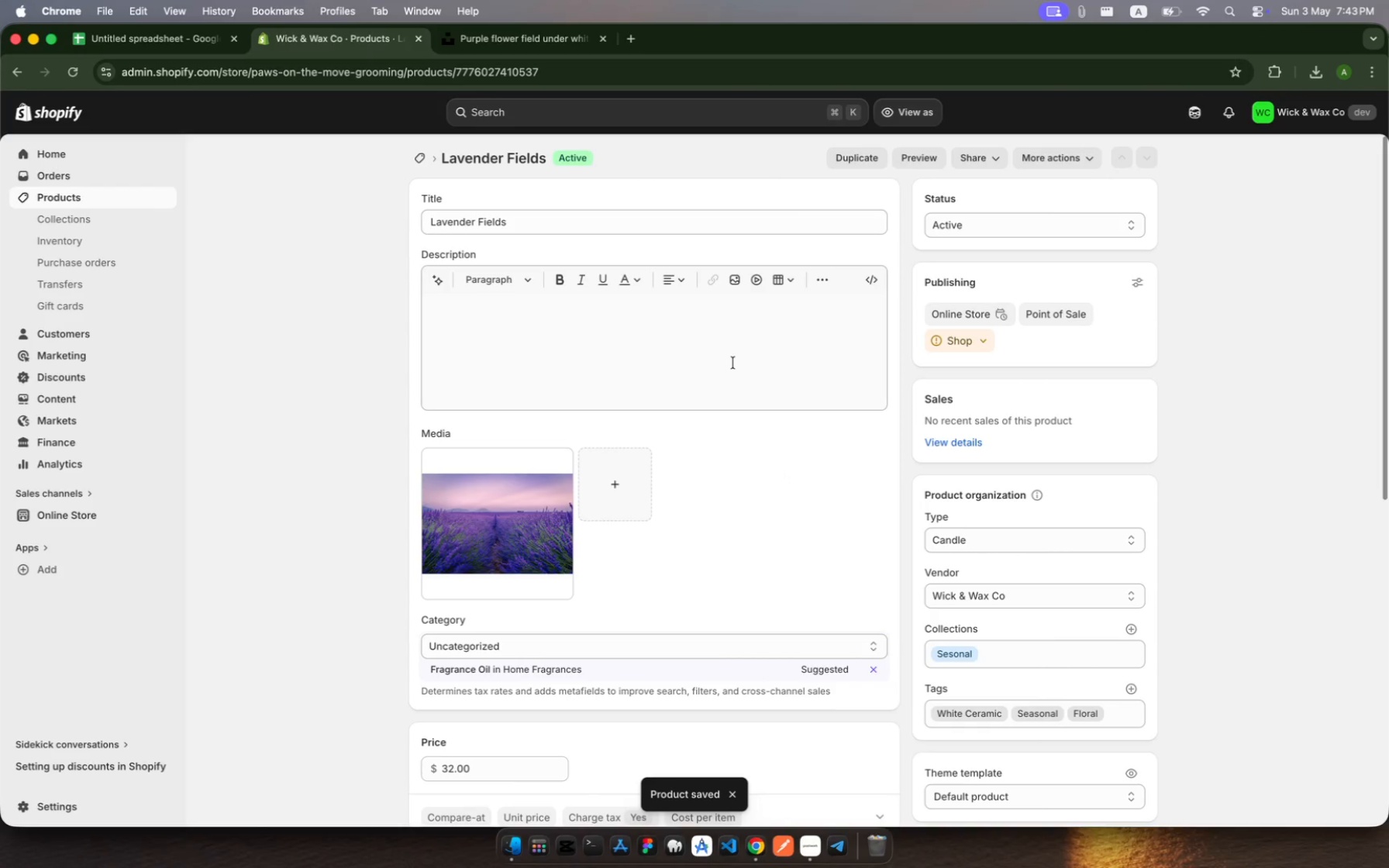 
wait(9.33)
 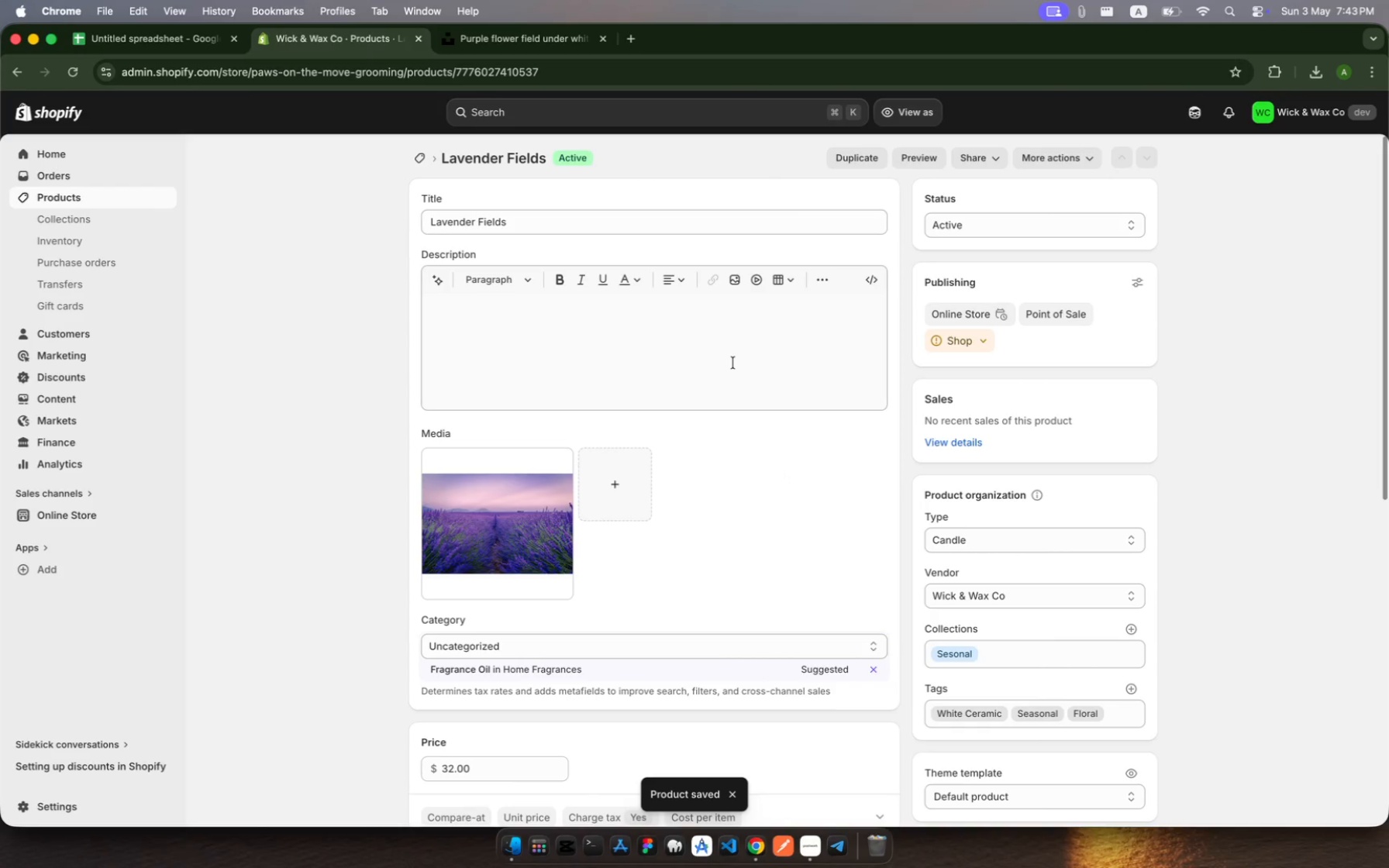 
left_click([108, 199])
 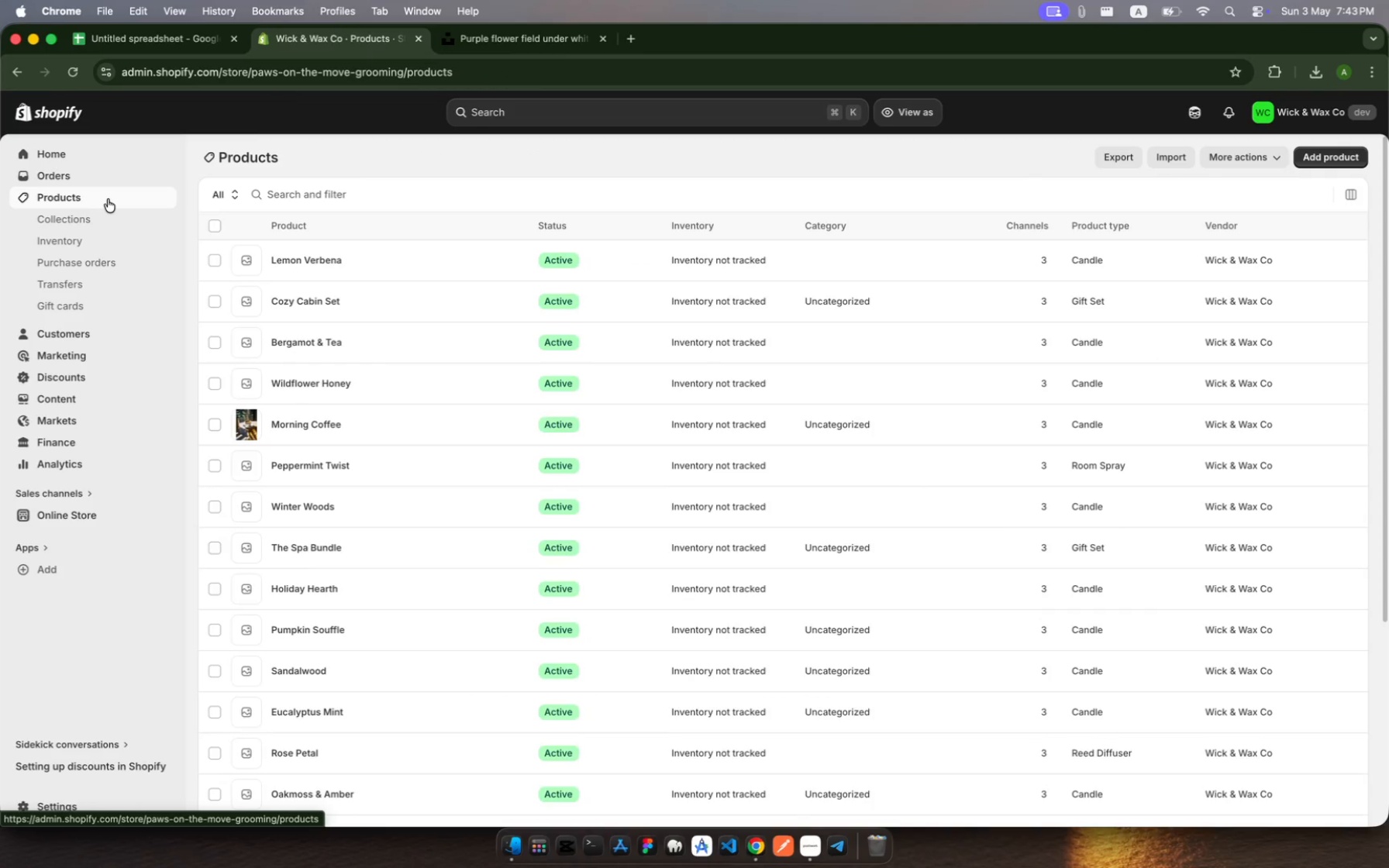 
wait(8.03)
 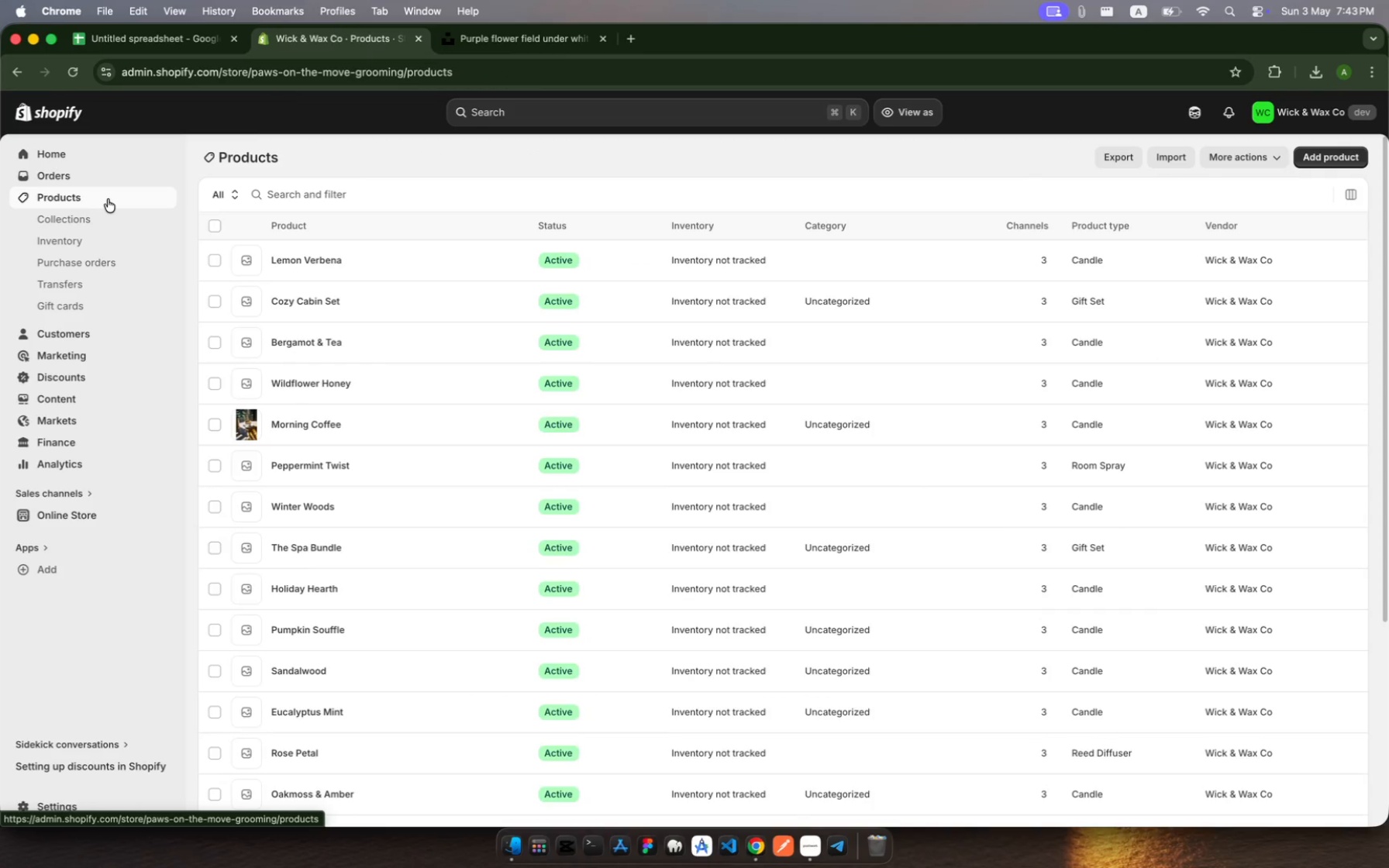 
left_click([296, 195])
 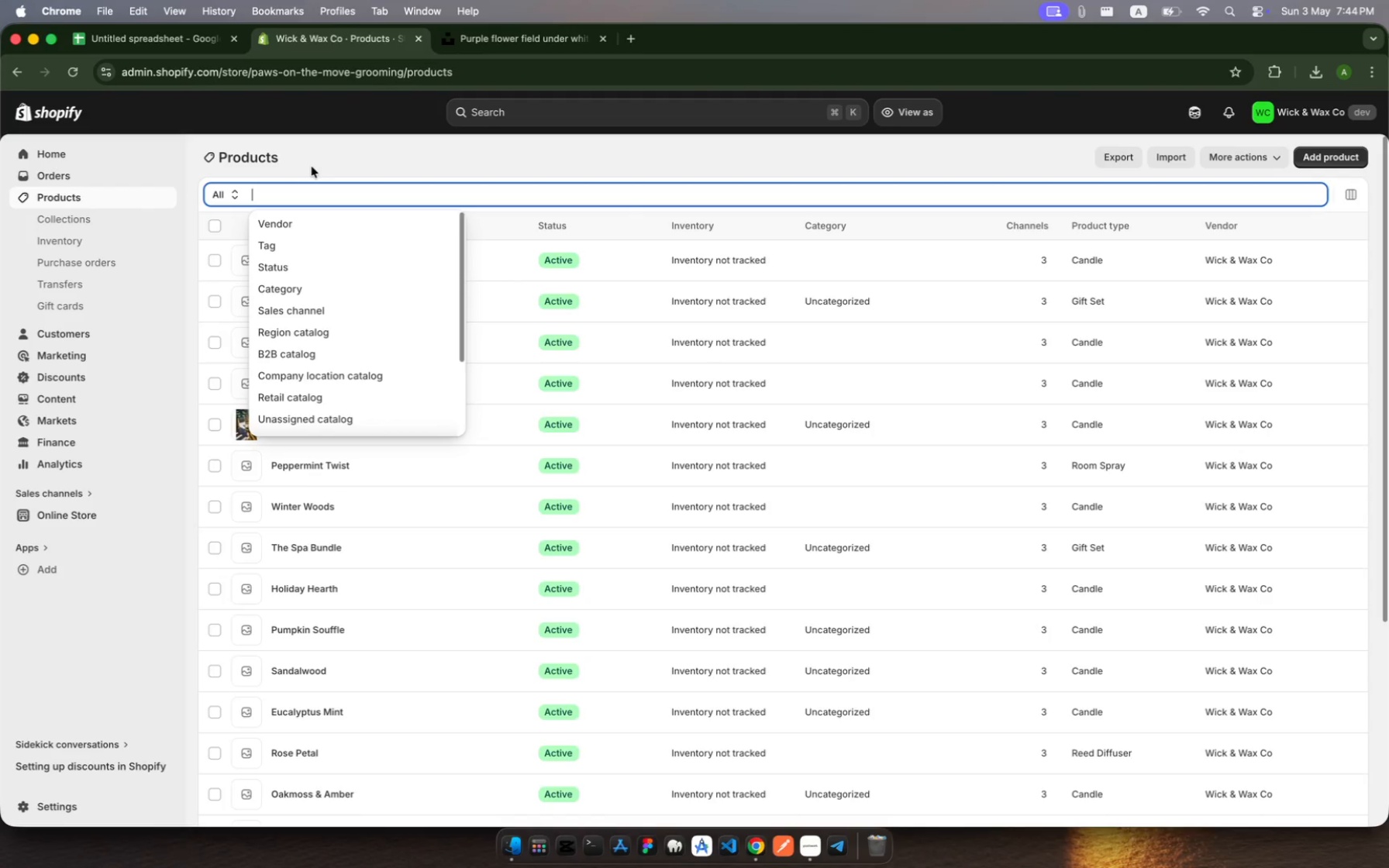 
wait(23.18)
 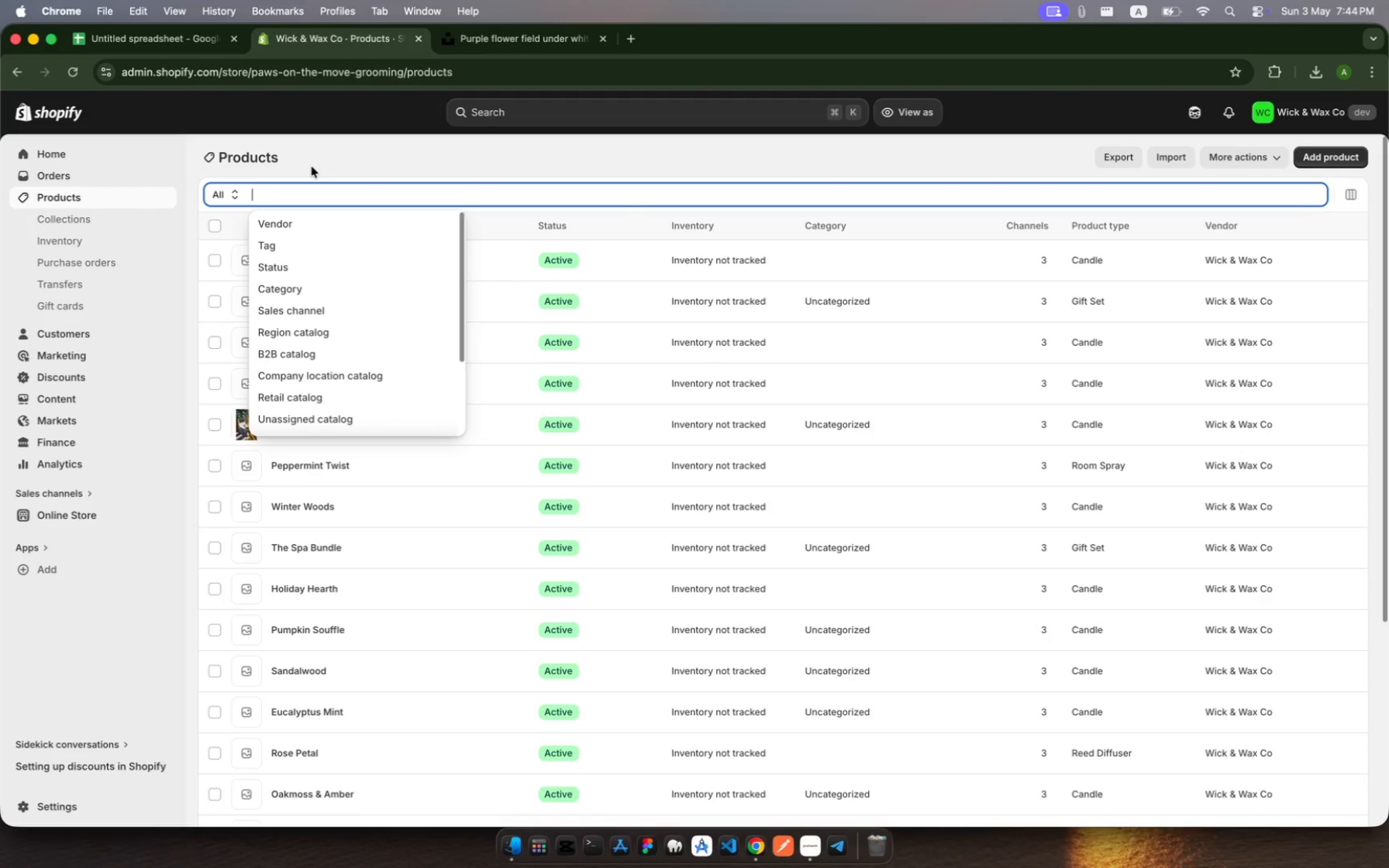 
type(sea)
 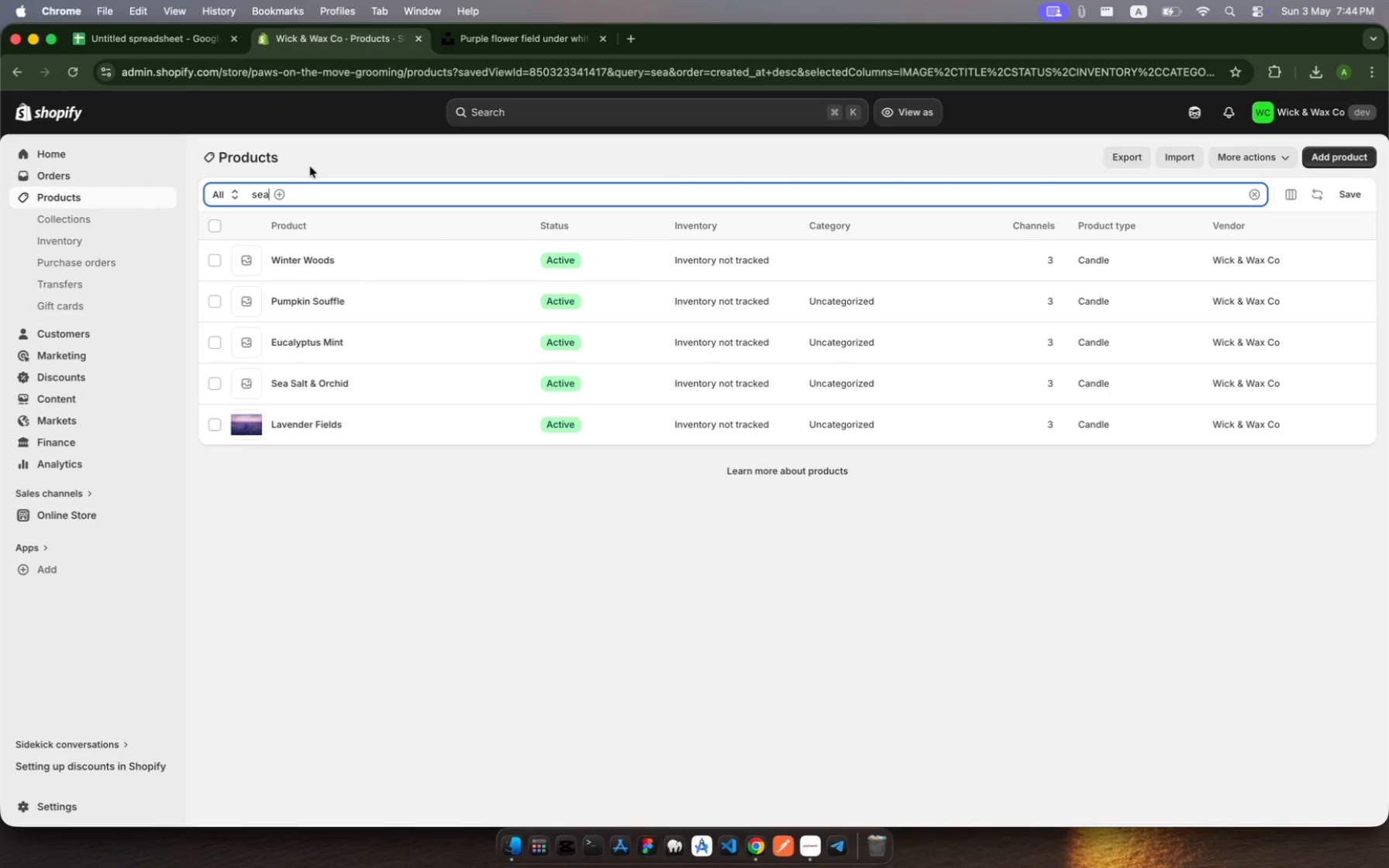 
wait(9.05)
 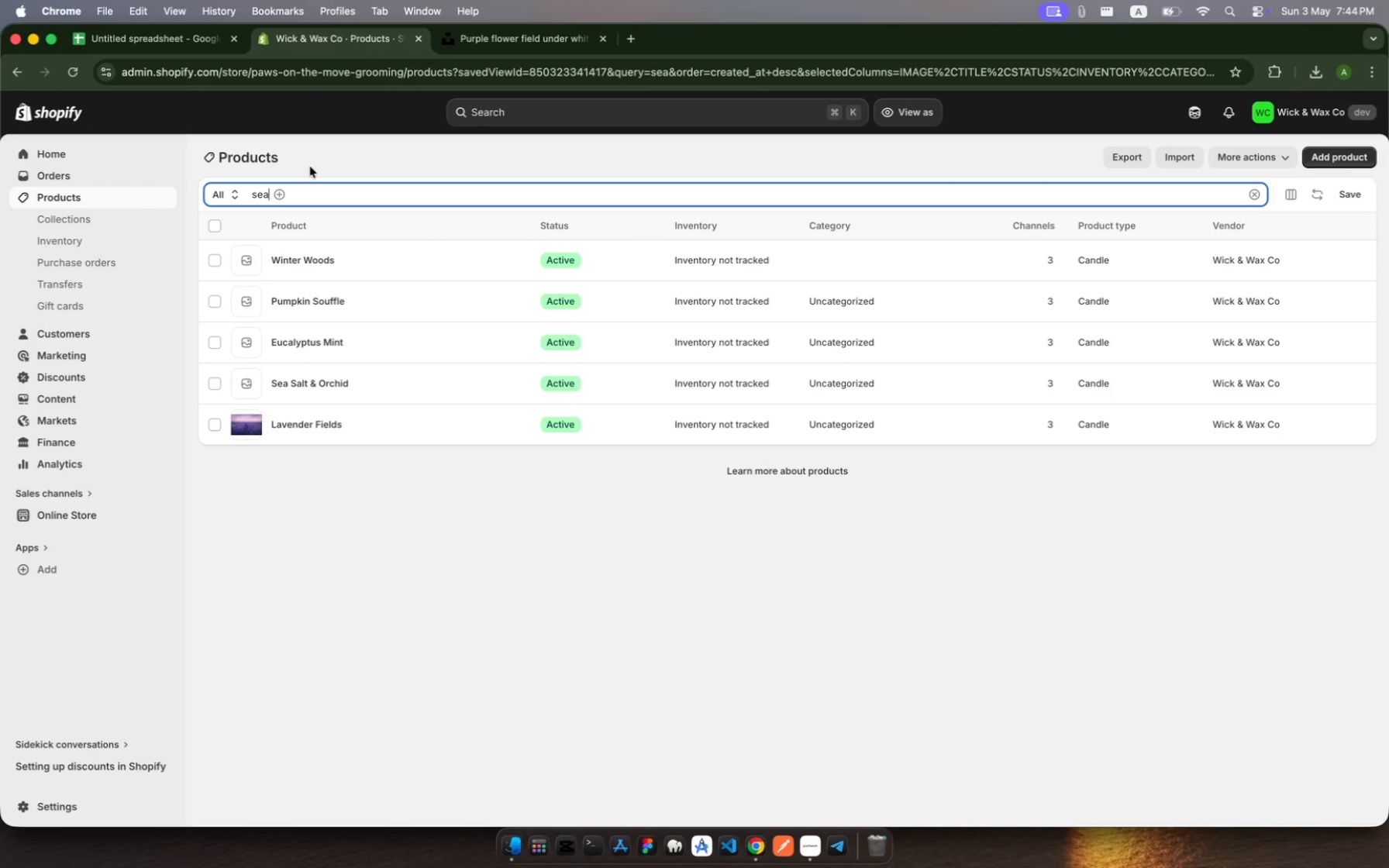 
left_click([368, 398])
 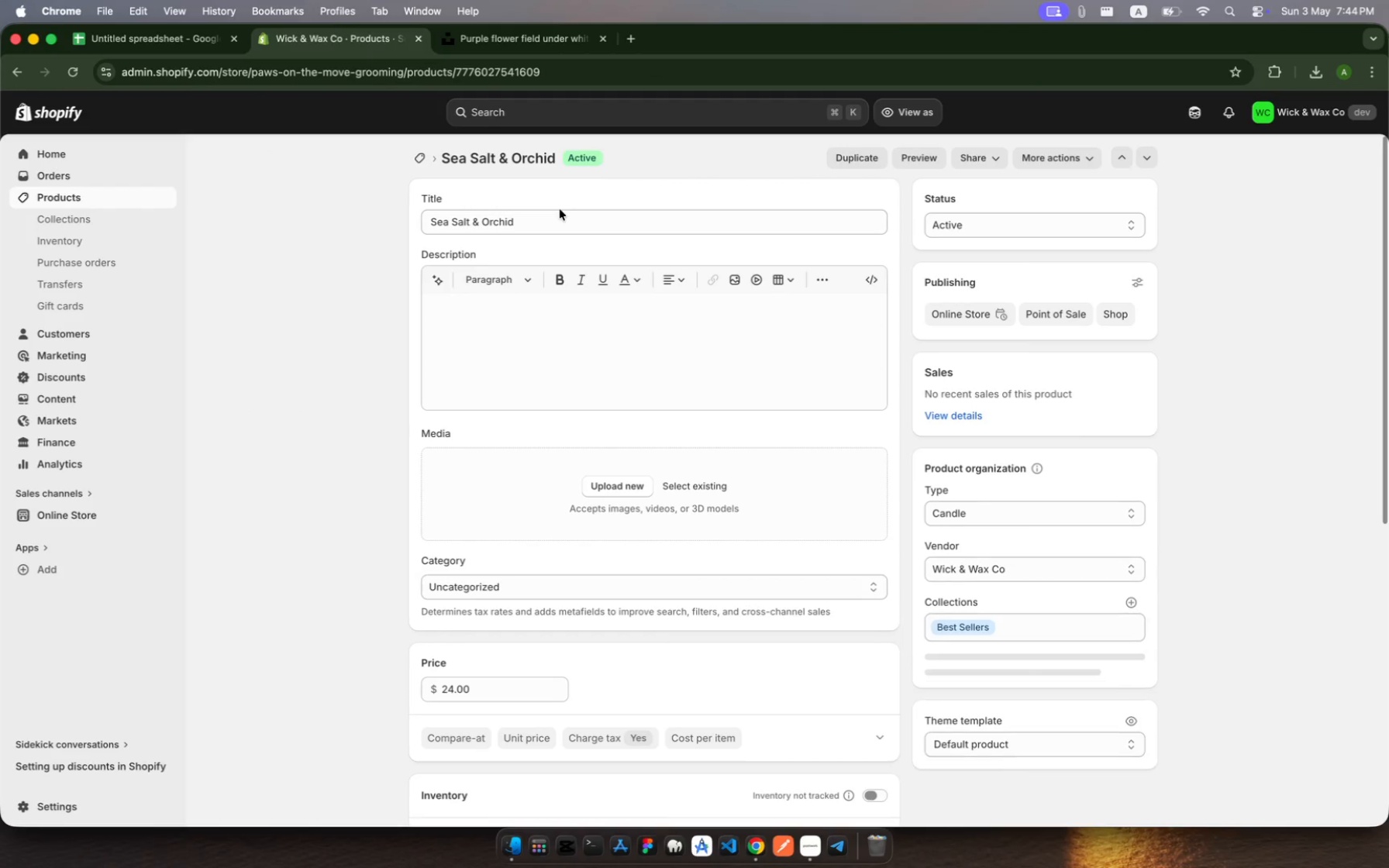 
left_click([536, 222])
 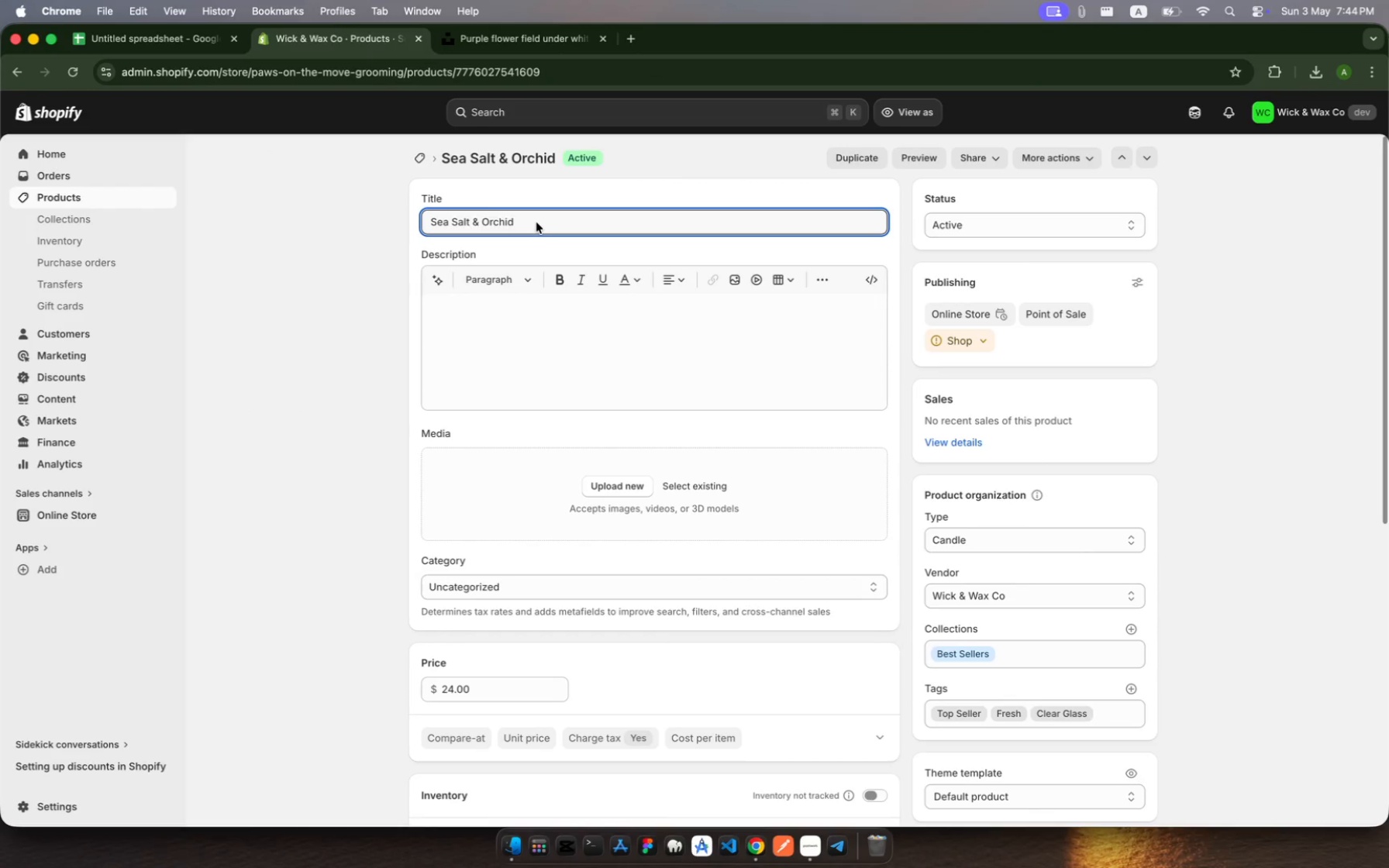 
left_click_drag(start_coordinate=[536, 222], to_coordinate=[446, 196])
 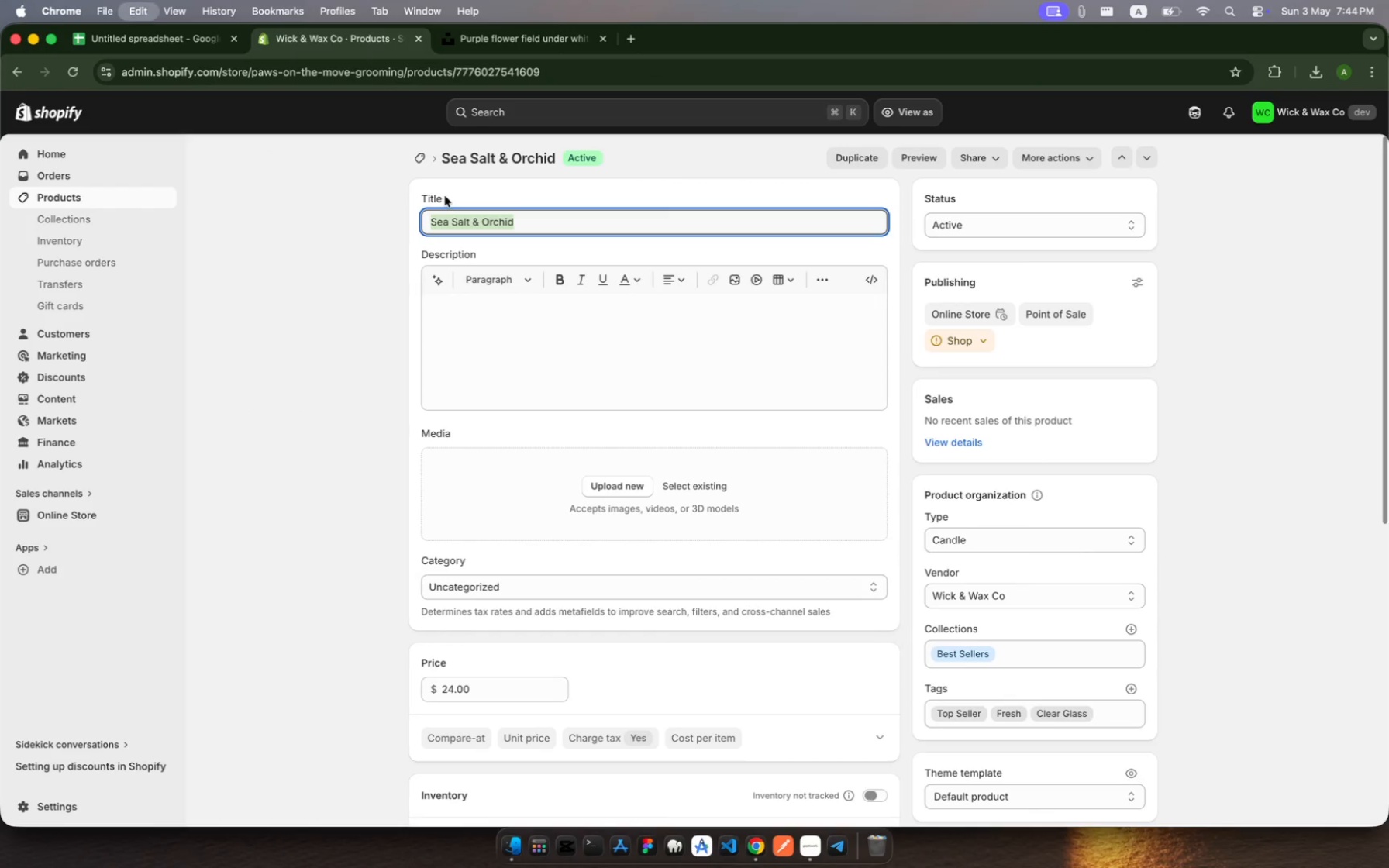 
key(Meta+C)
 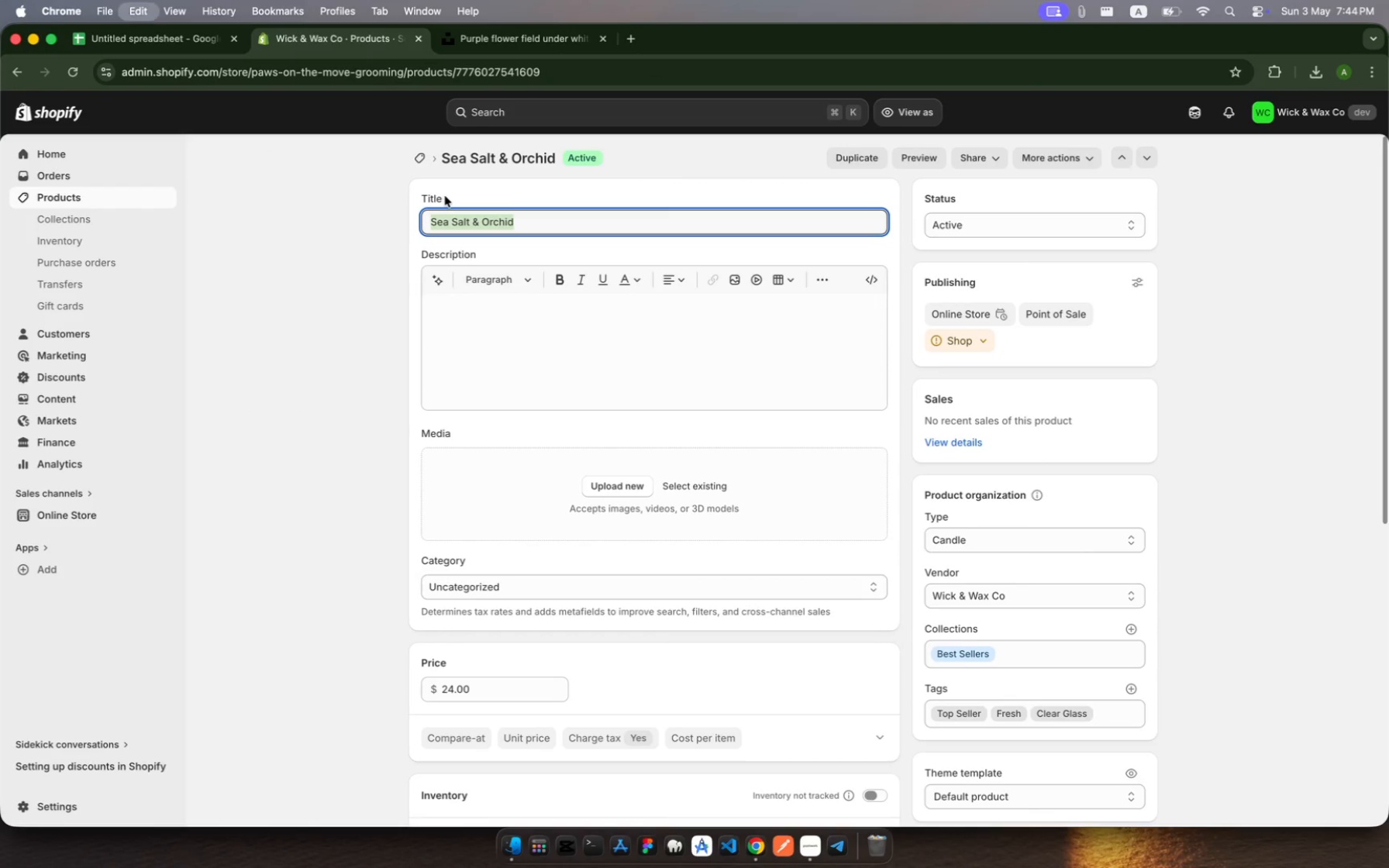 
key(Meta+C)
 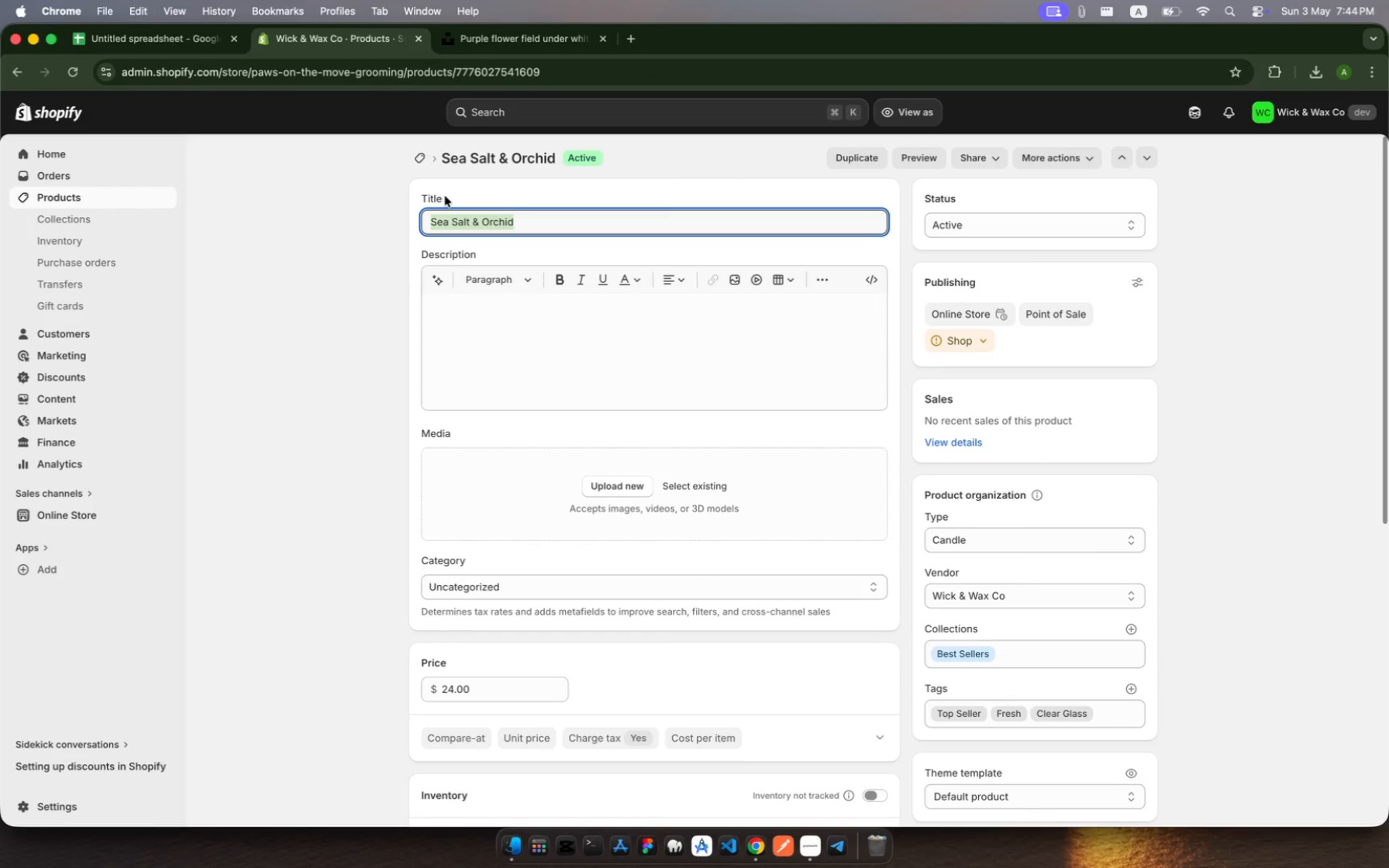 
key(Meta+C)
 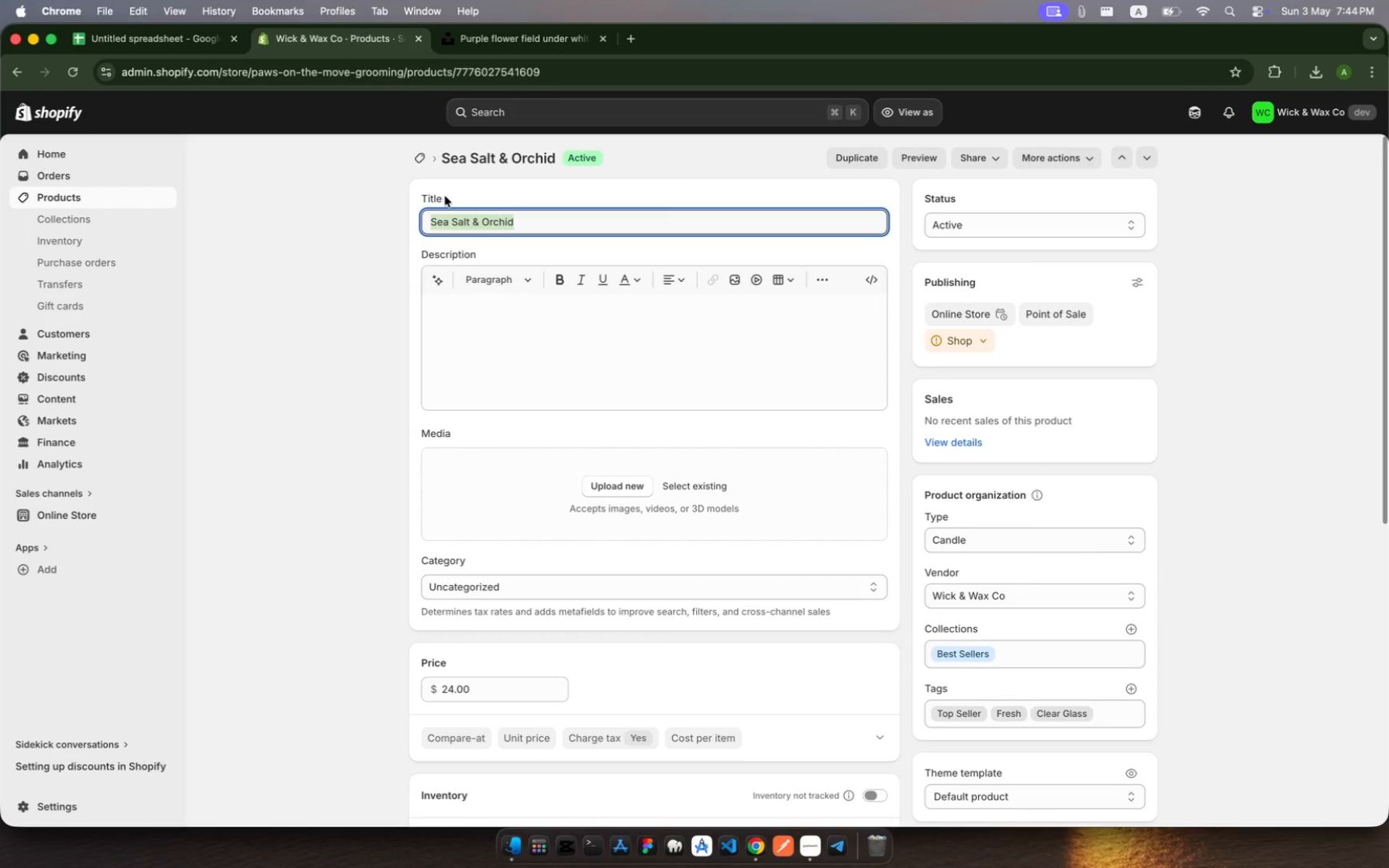 
key(Meta+C)
 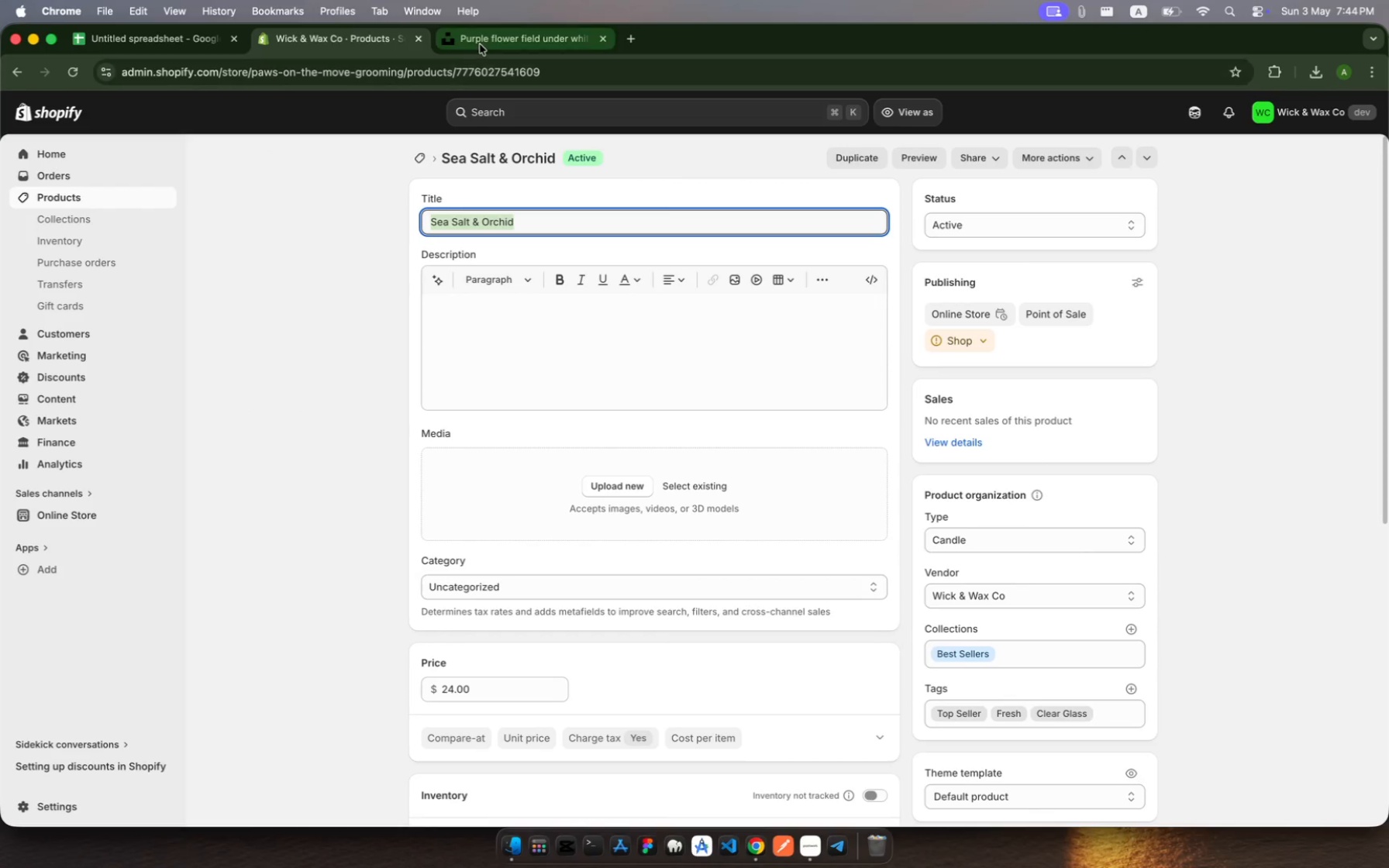 
left_click([490, 43])
 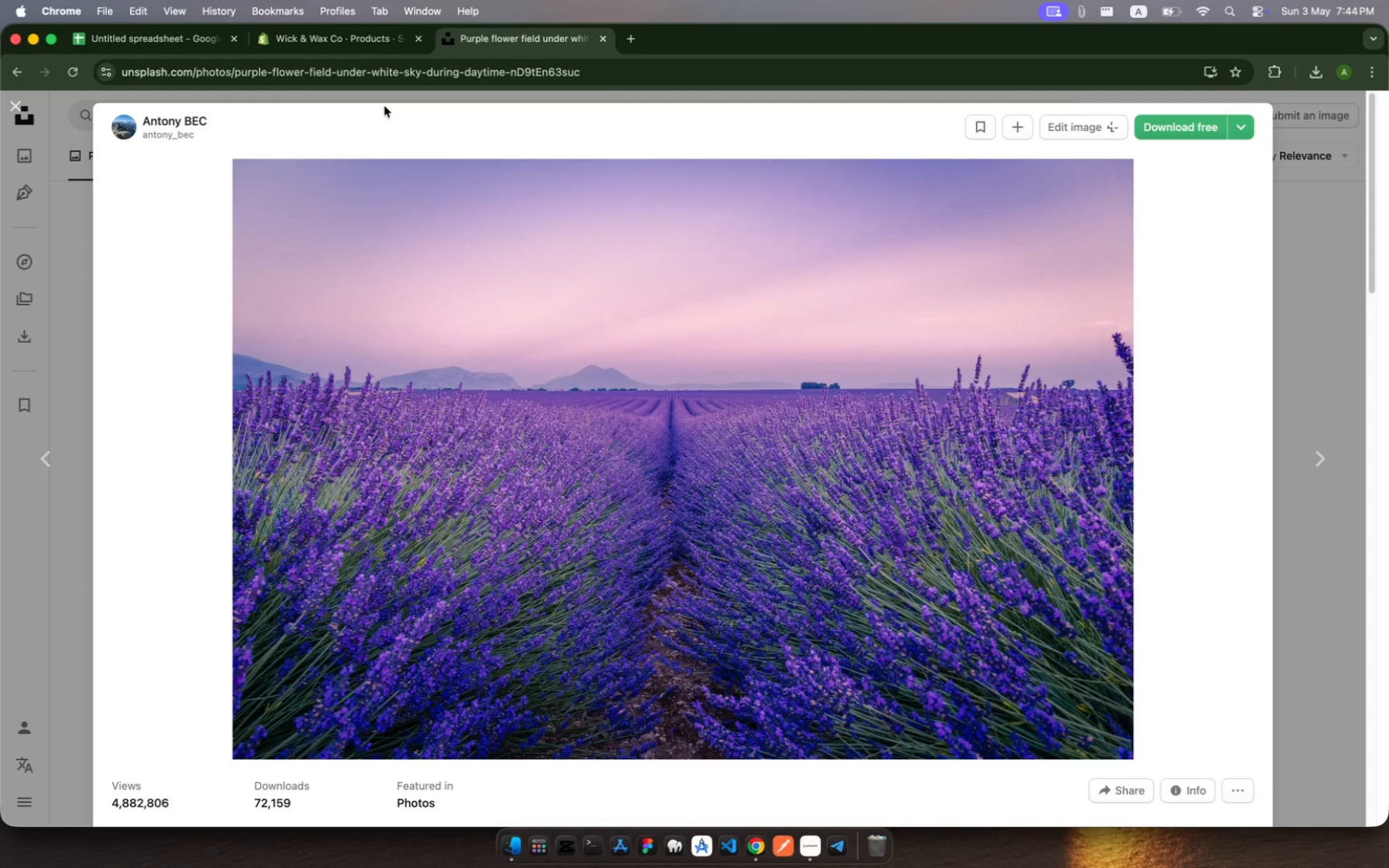 
left_click([339, 40])
 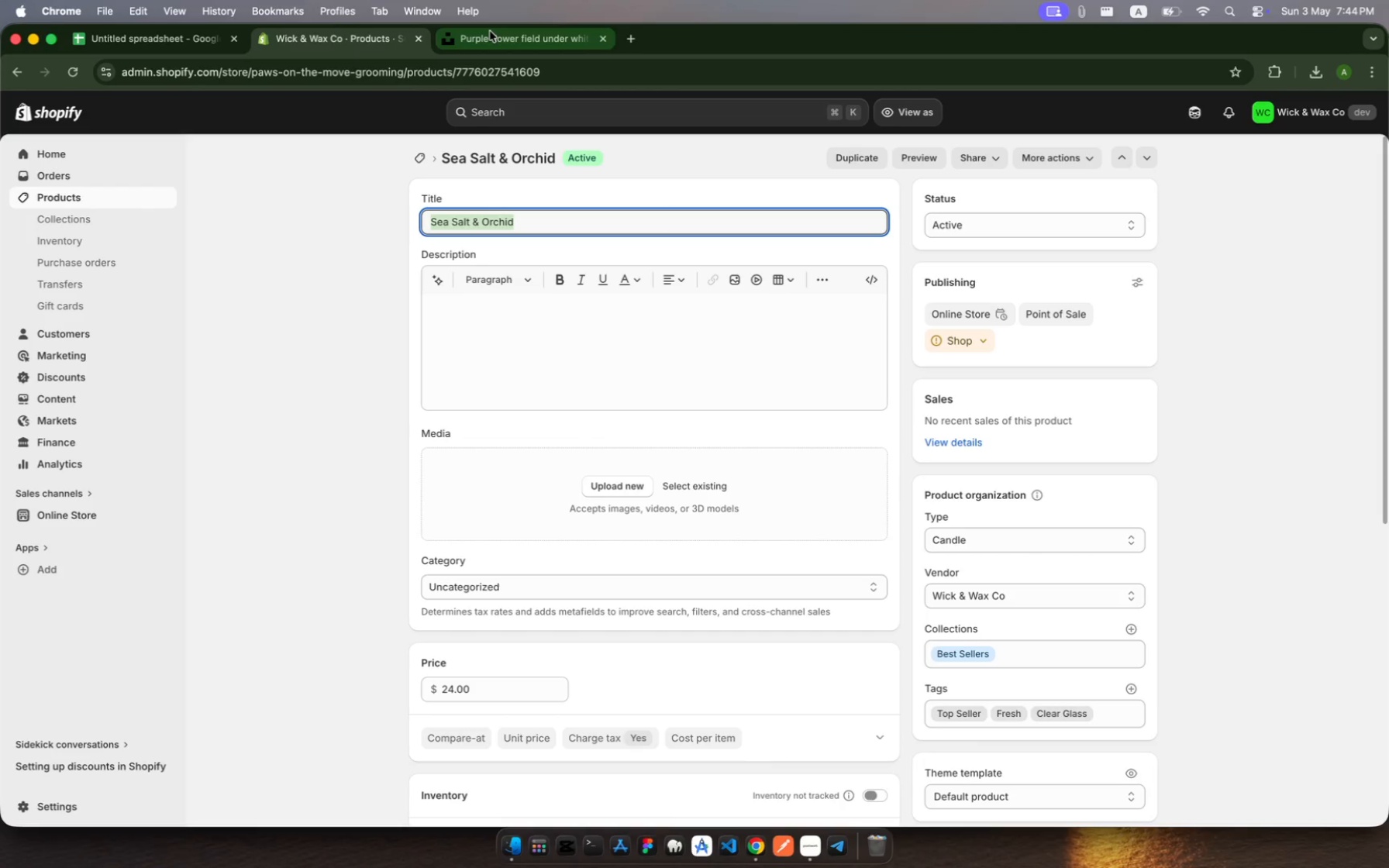 
left_click([491, 31])
 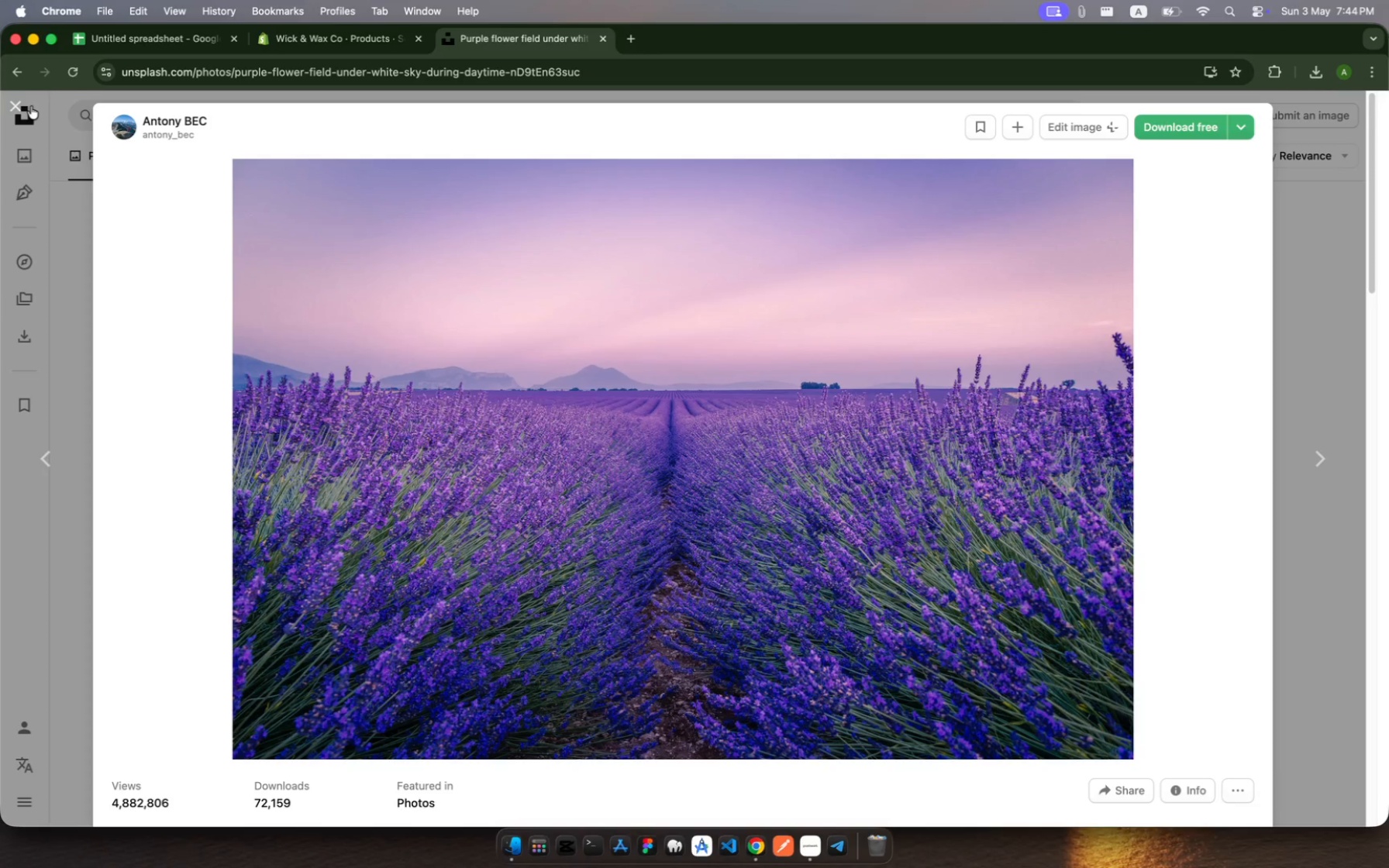 
left_click([24, 107])
 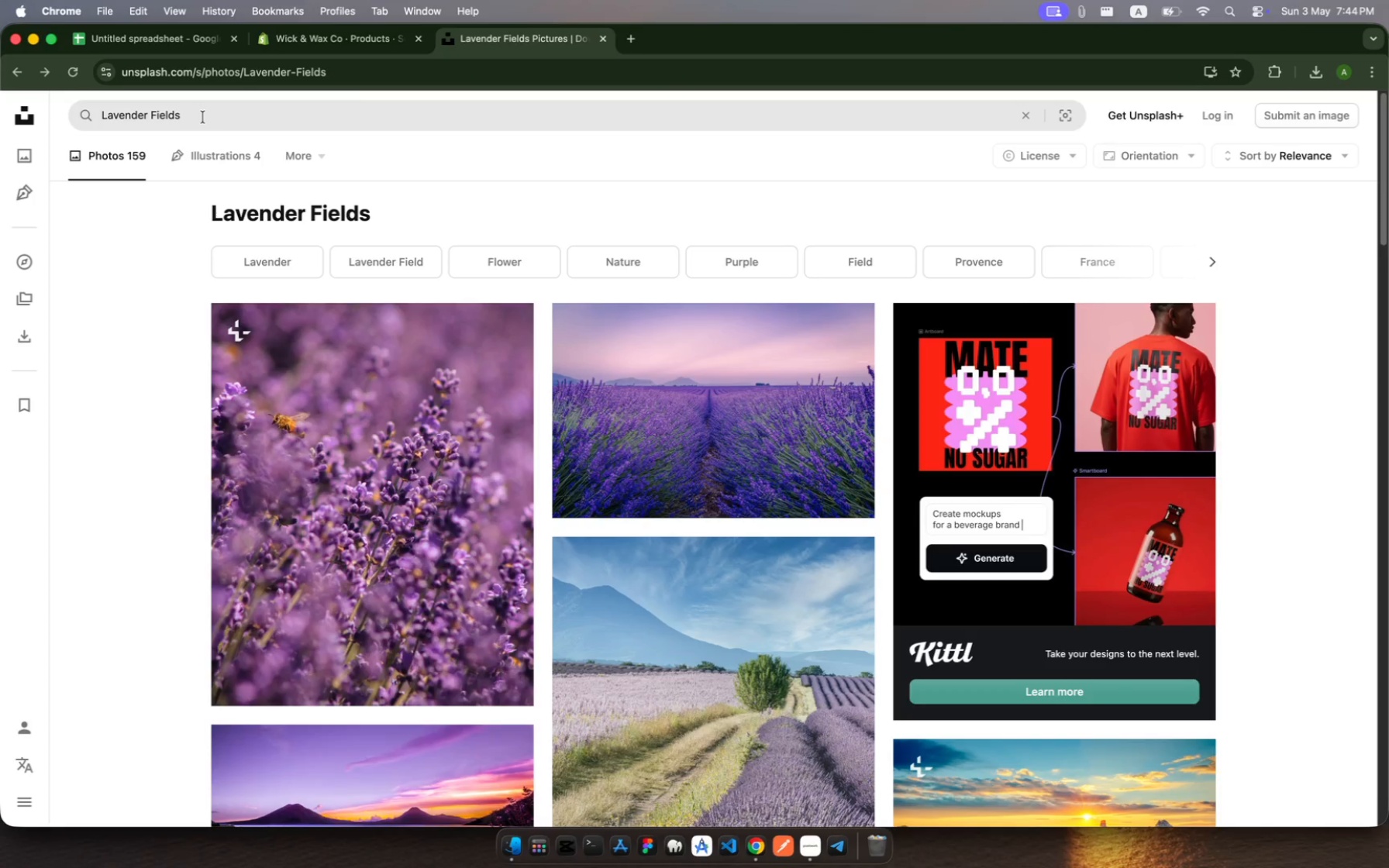 
left_click([202, 117])
 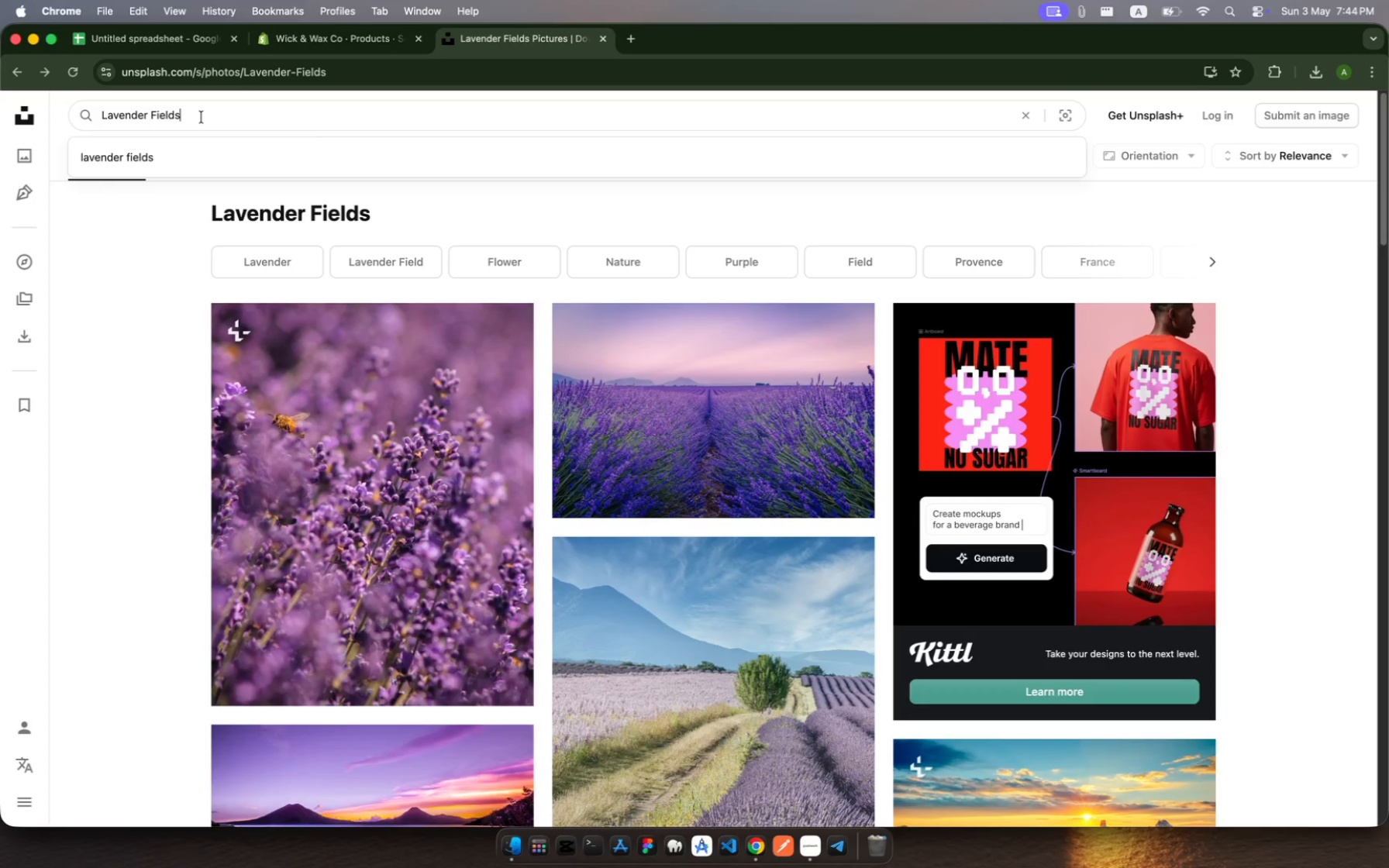 
left_click_drag(start_coordinate=[202, 117], to_coordinate=[91, 112])
 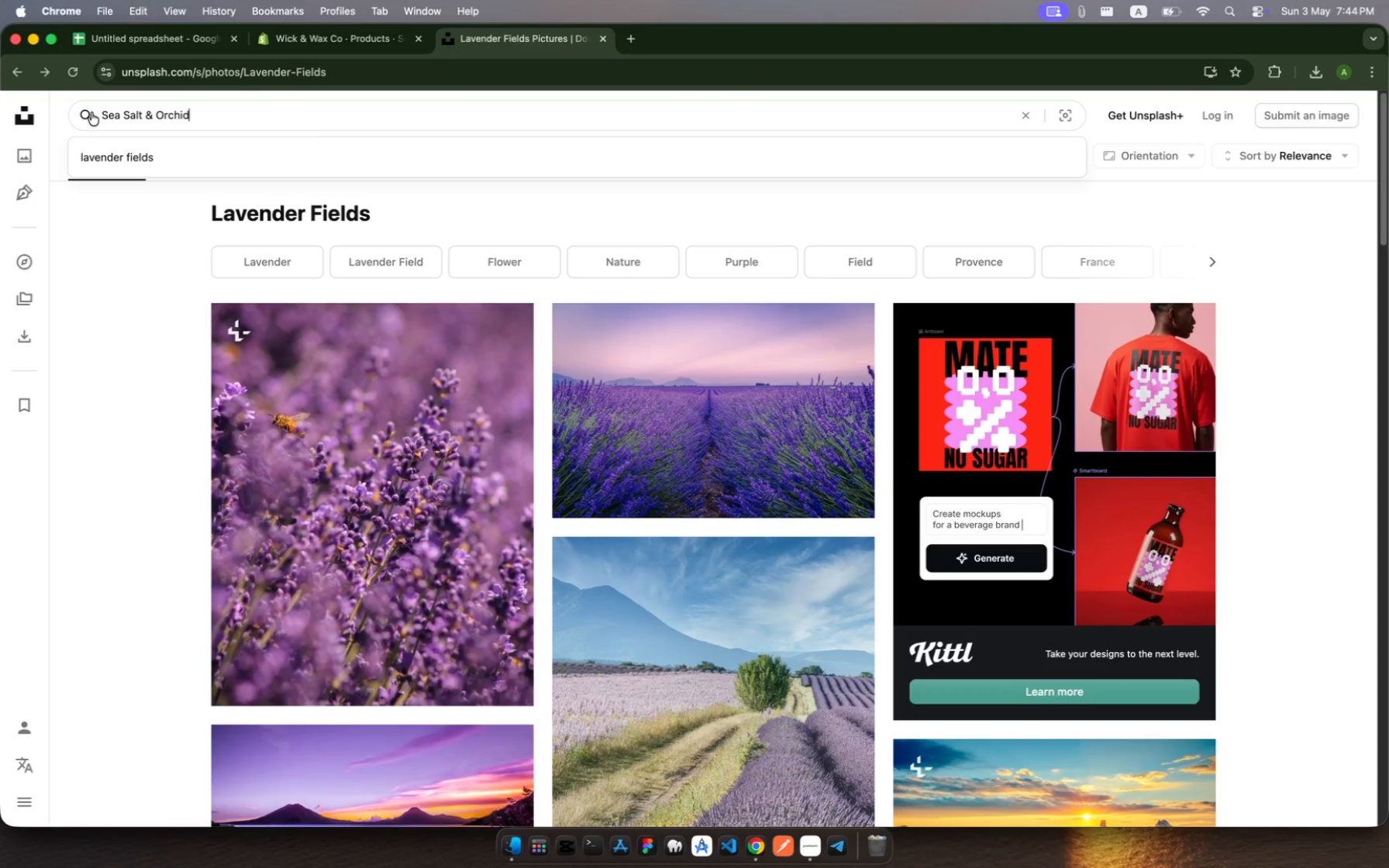 
key(Meta+V)
 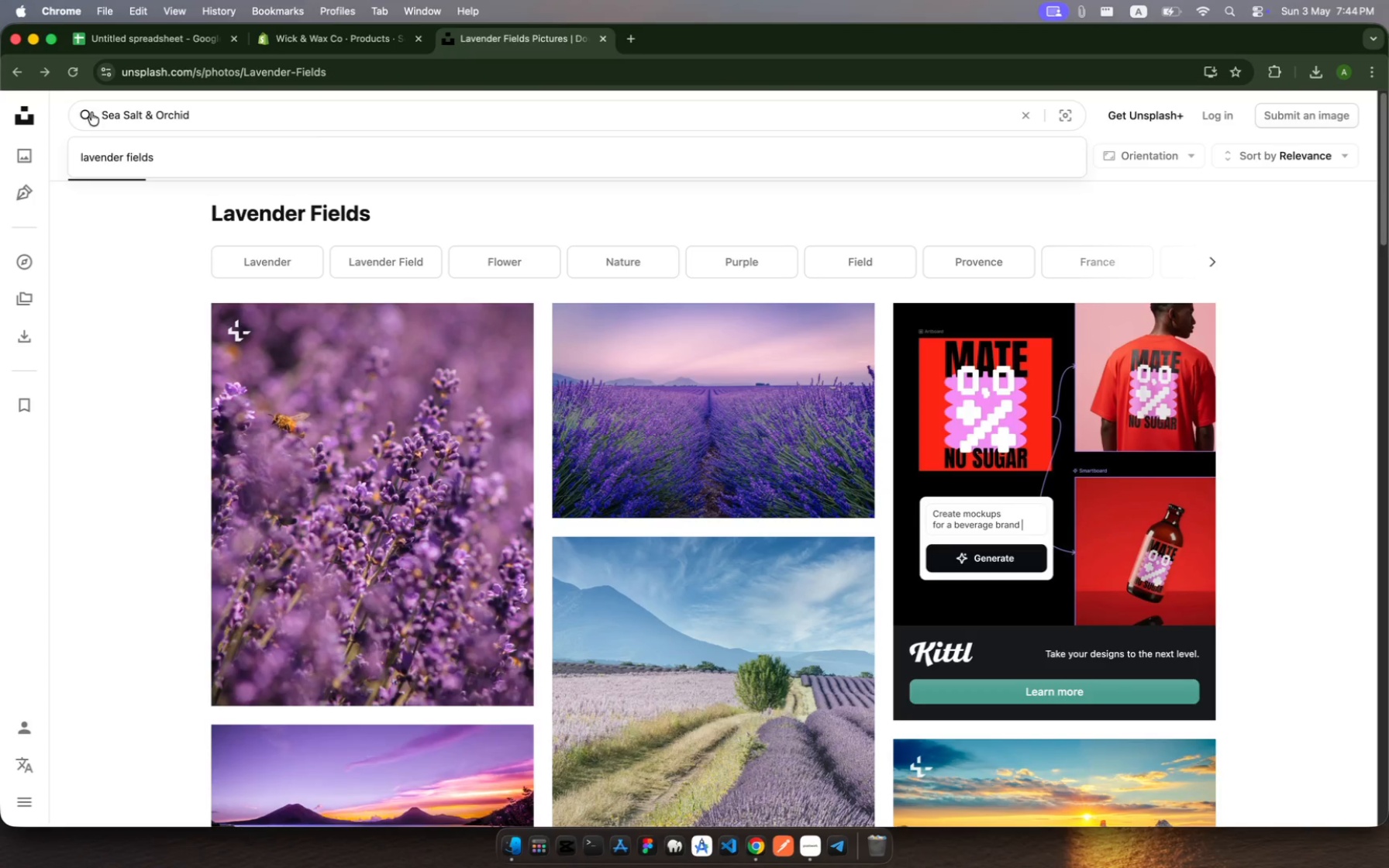 
key(Enter)
 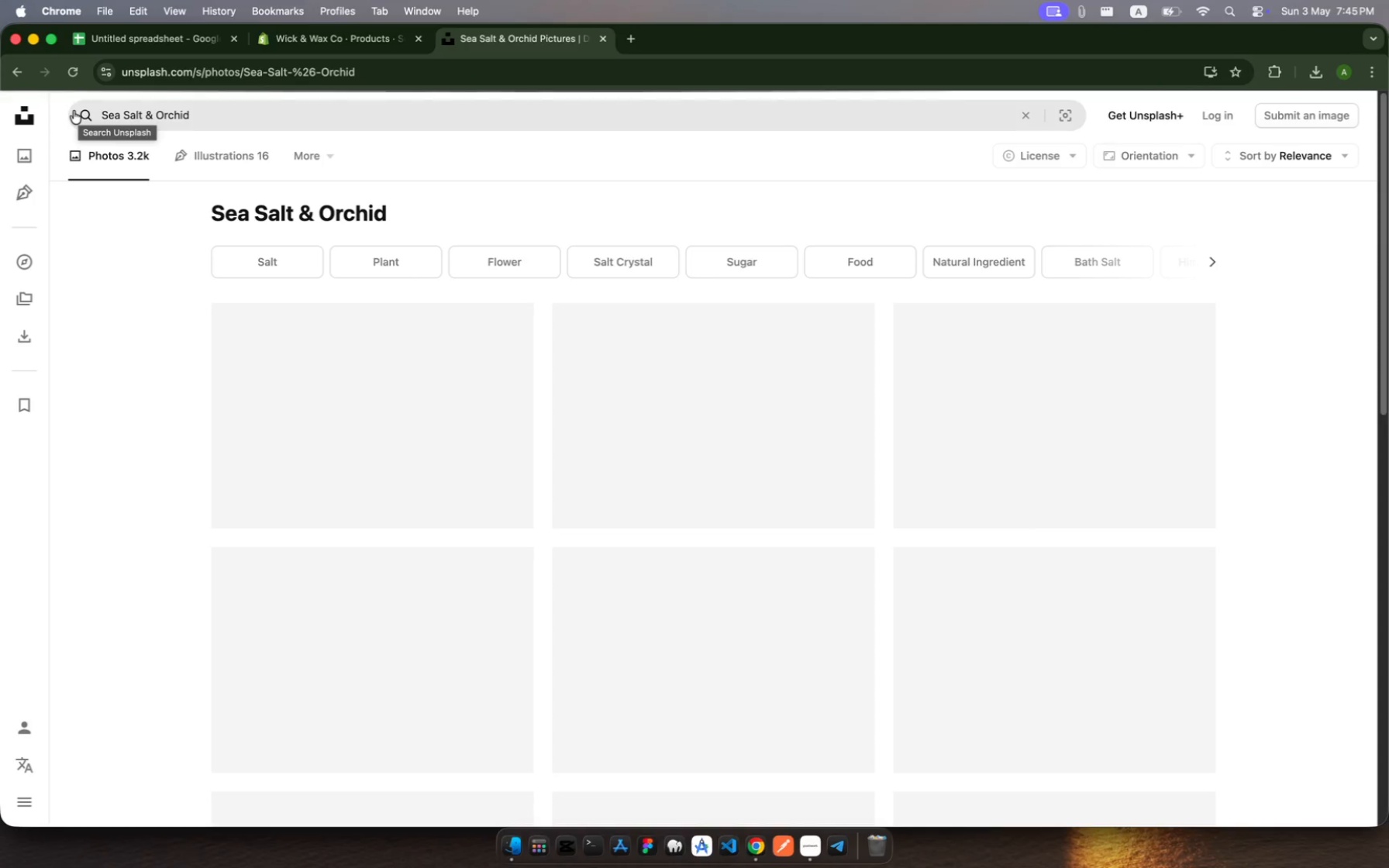 
wait(34.01)
 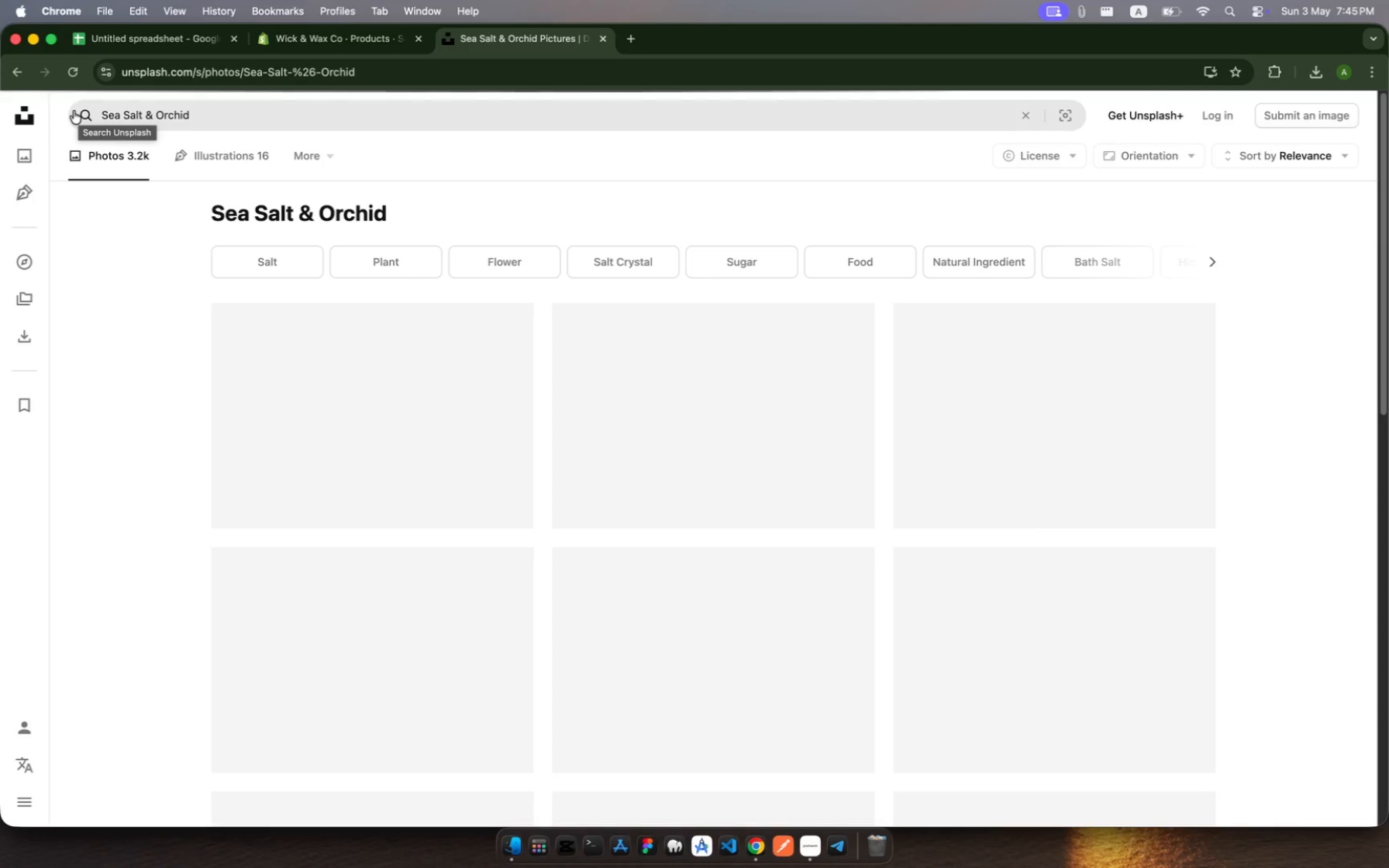 
left_click([385, 29])
 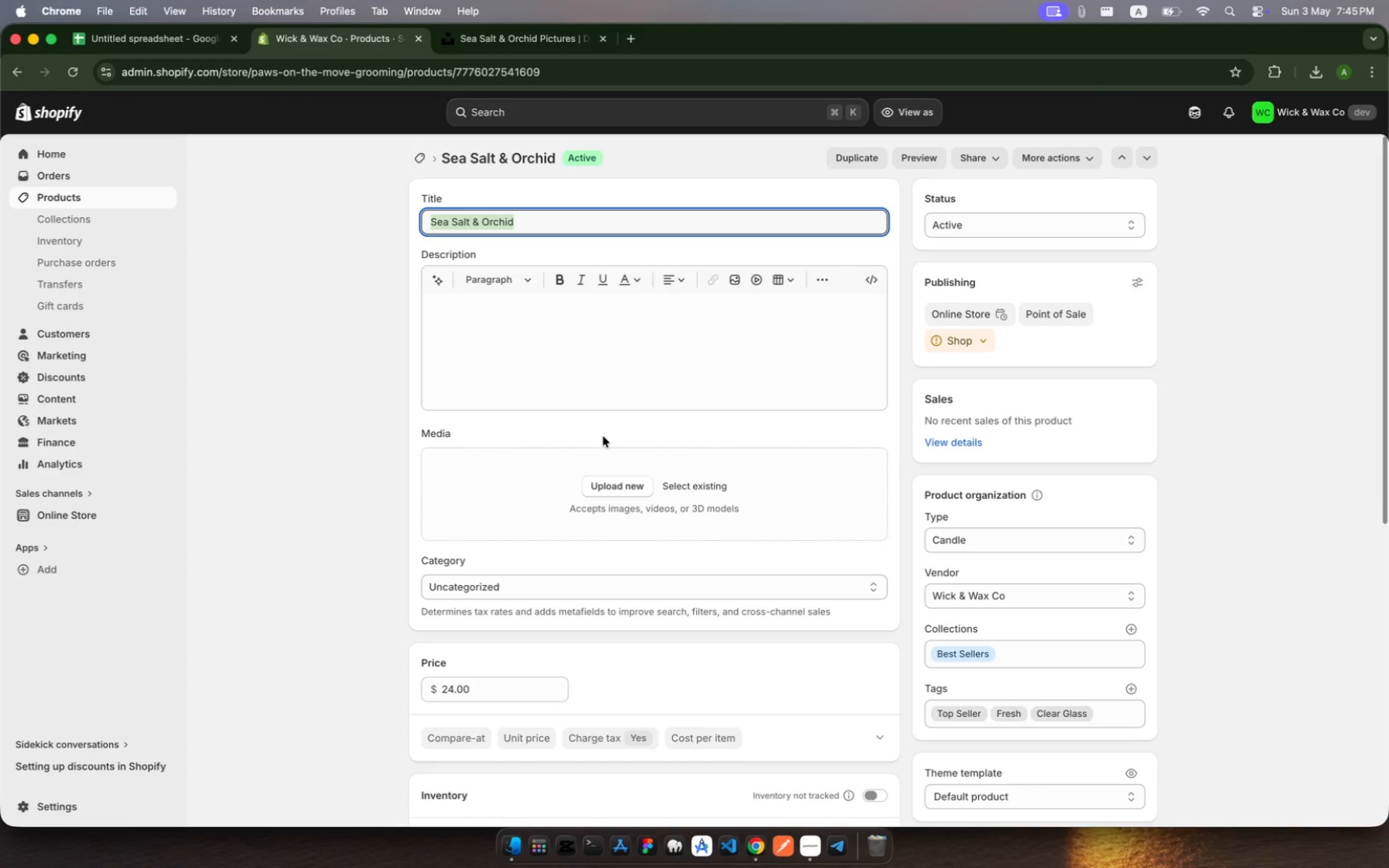 
scroll: coordinate [603, 436], scroll_direction: down, amount: 84.0
 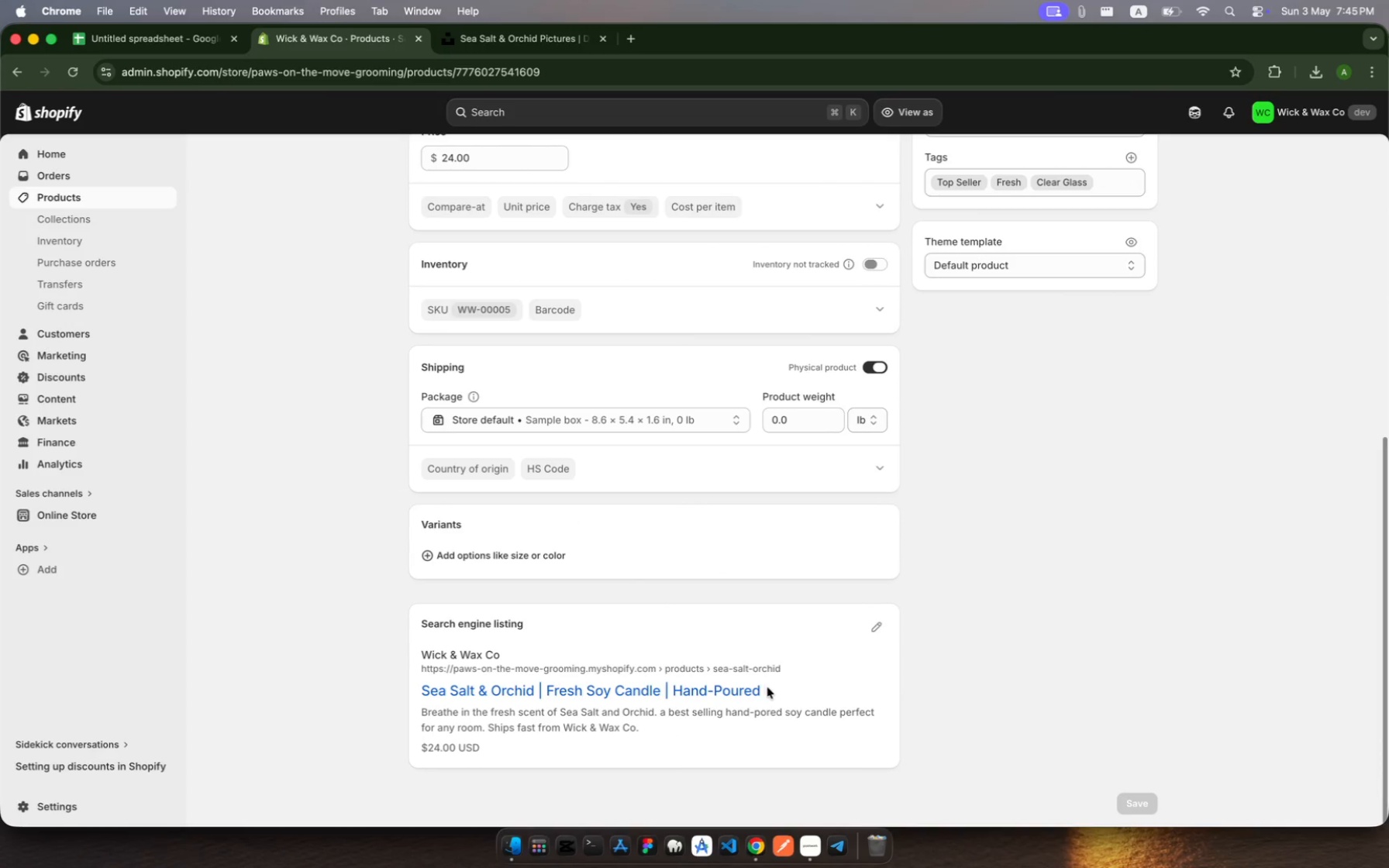 
left_click([769, 690])
 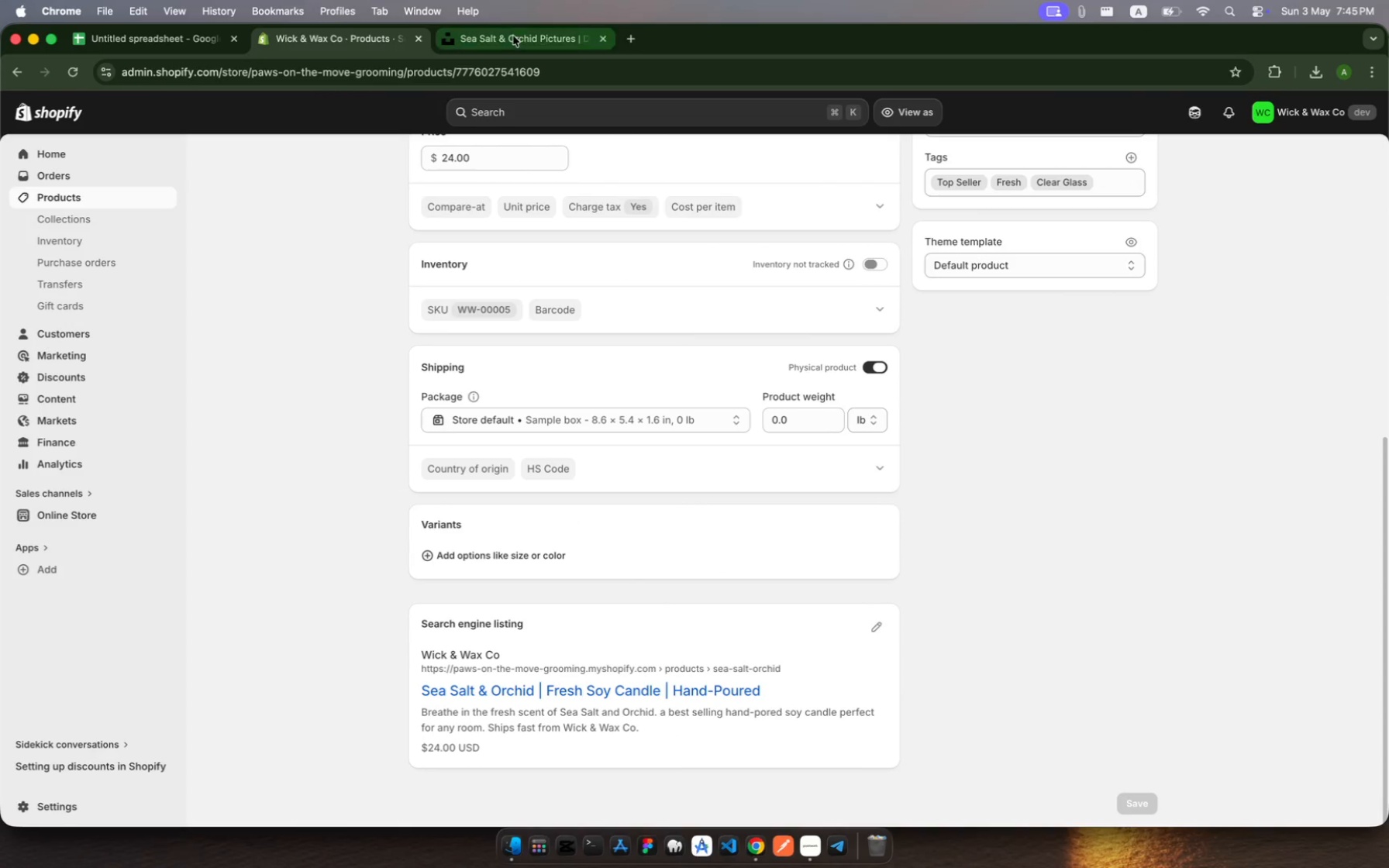 
left_click([512, 36])
 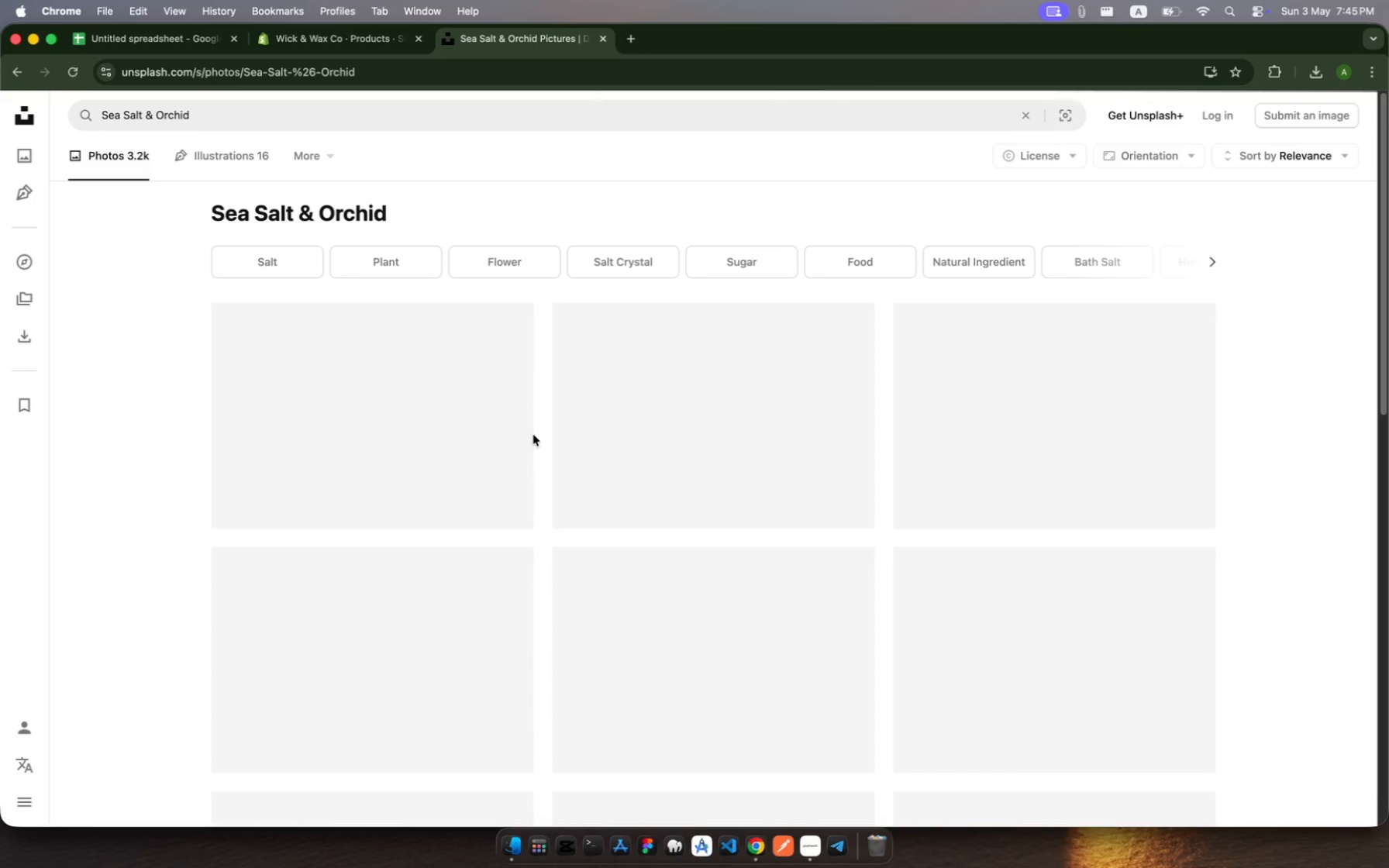 
scroll: coordinate [563, 577], scroll_direction: up, amount: 357.0
 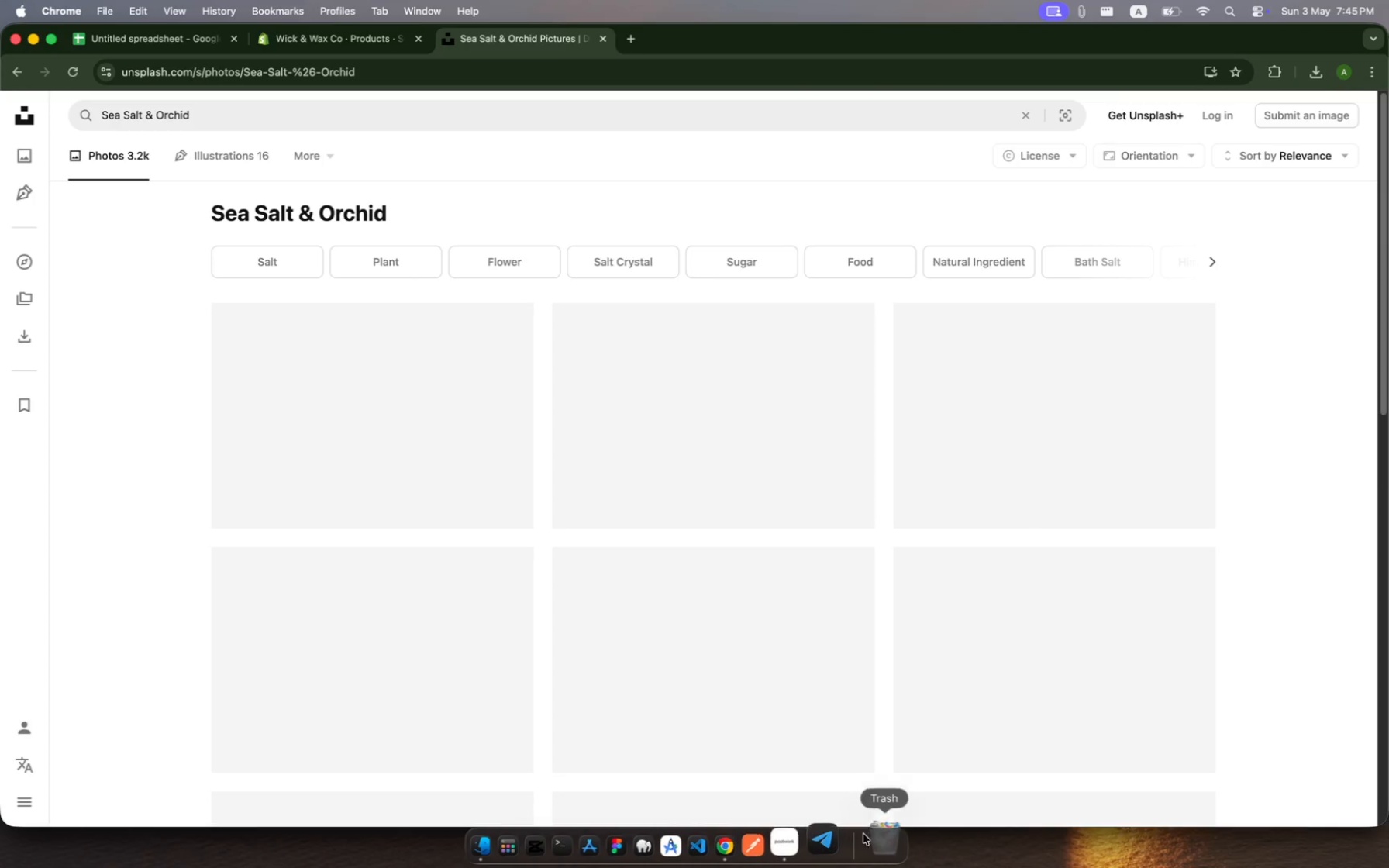 
left_click([808, 836])